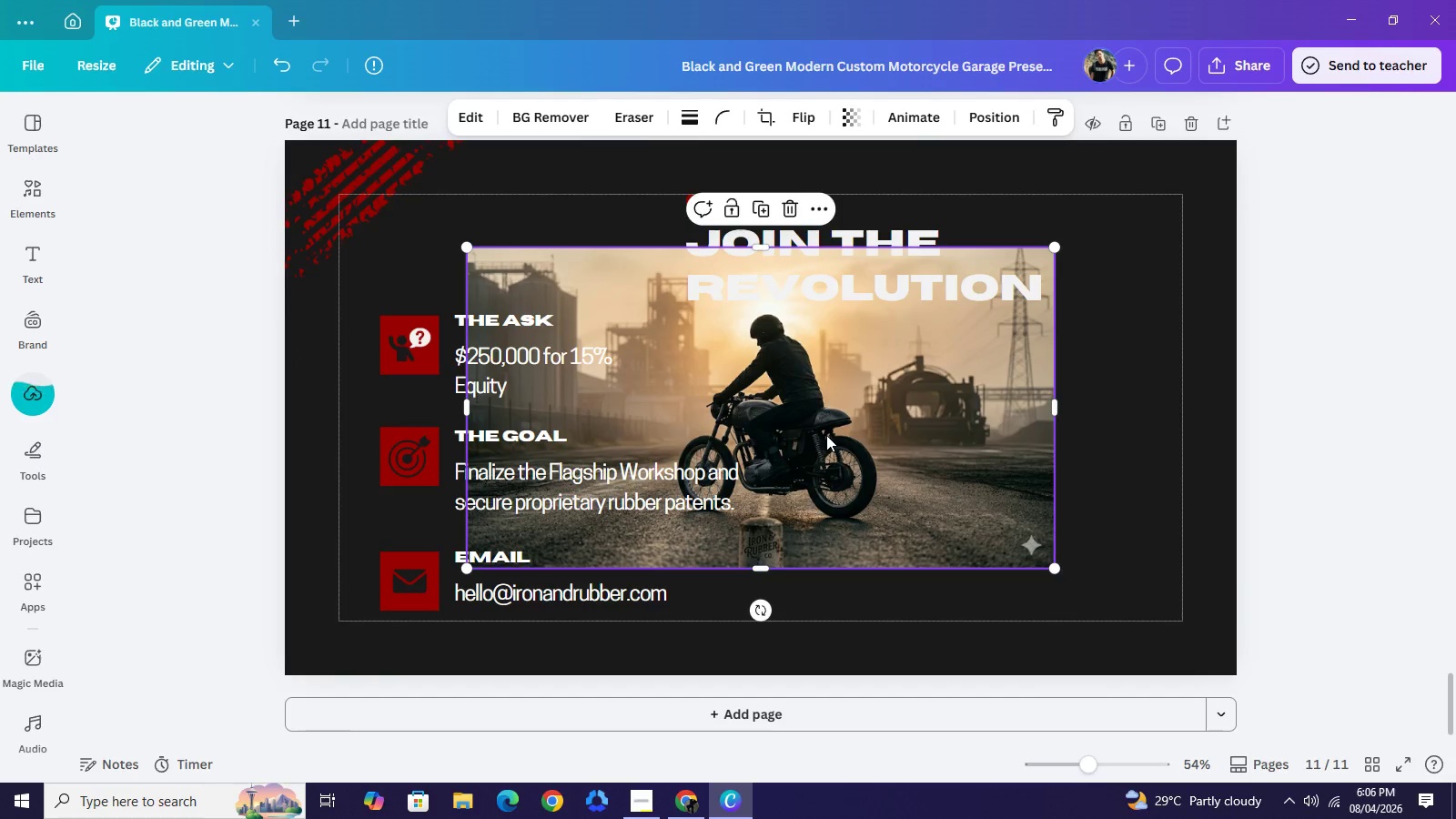 
left_click_drag(start_coordinate=[839, 420], to_coordinate=[885, 430])
 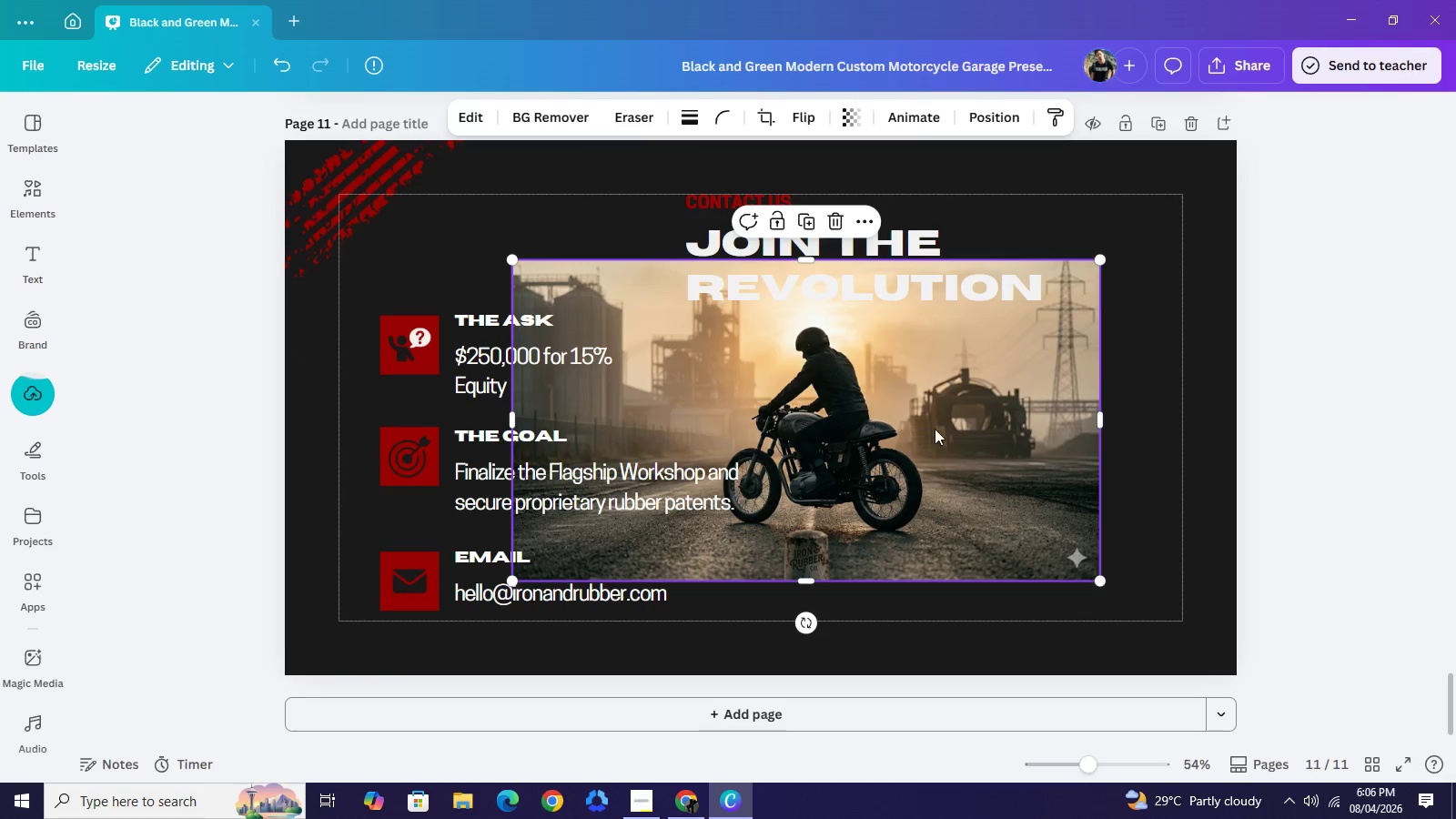 
left_click_drag(start_coordinate=[864, 419], to_coordinate=[1121, 511])
 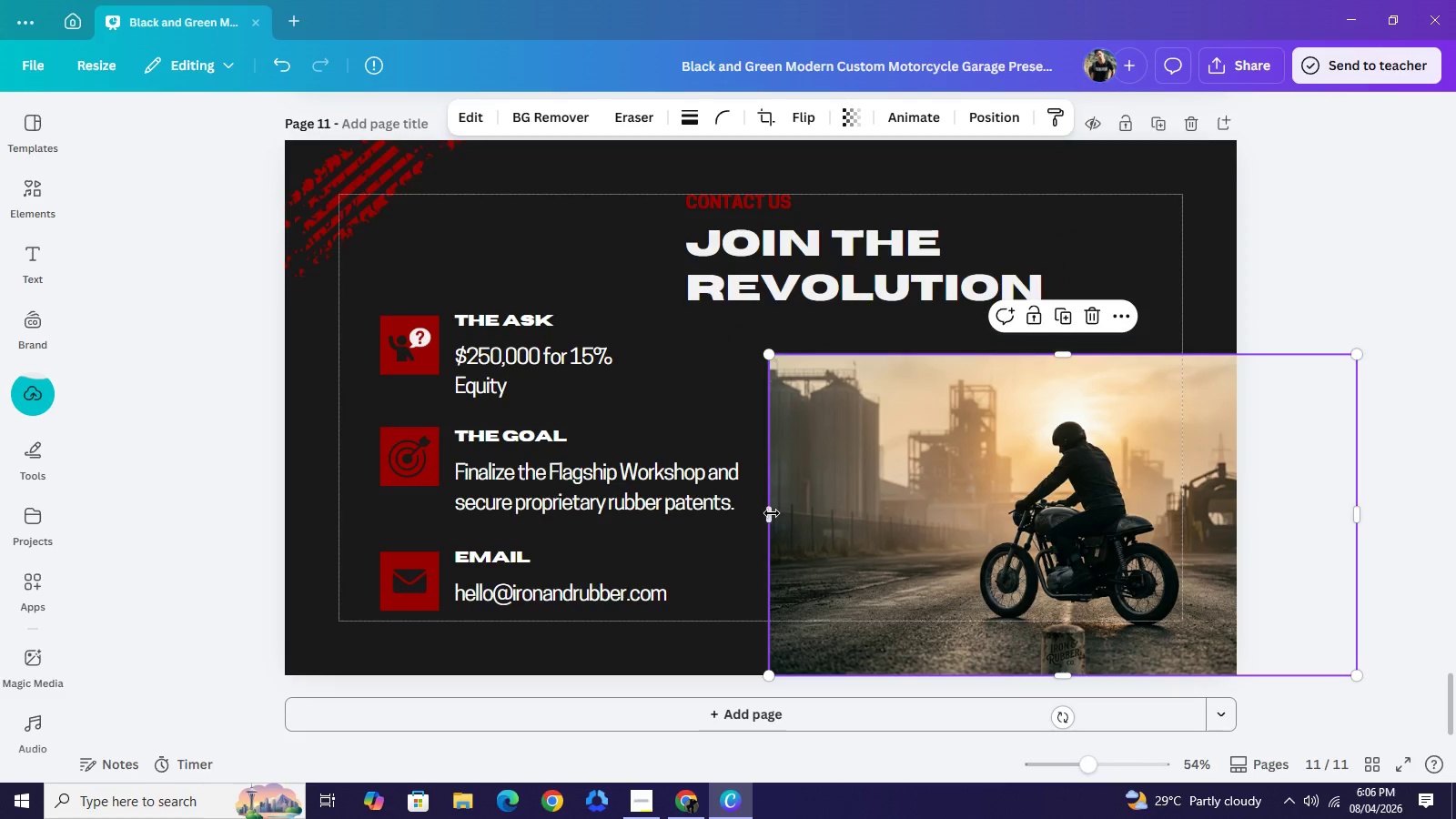 
left_click_drag(start_coordinate=[772, 513], to_coordinate=[945, 520])
 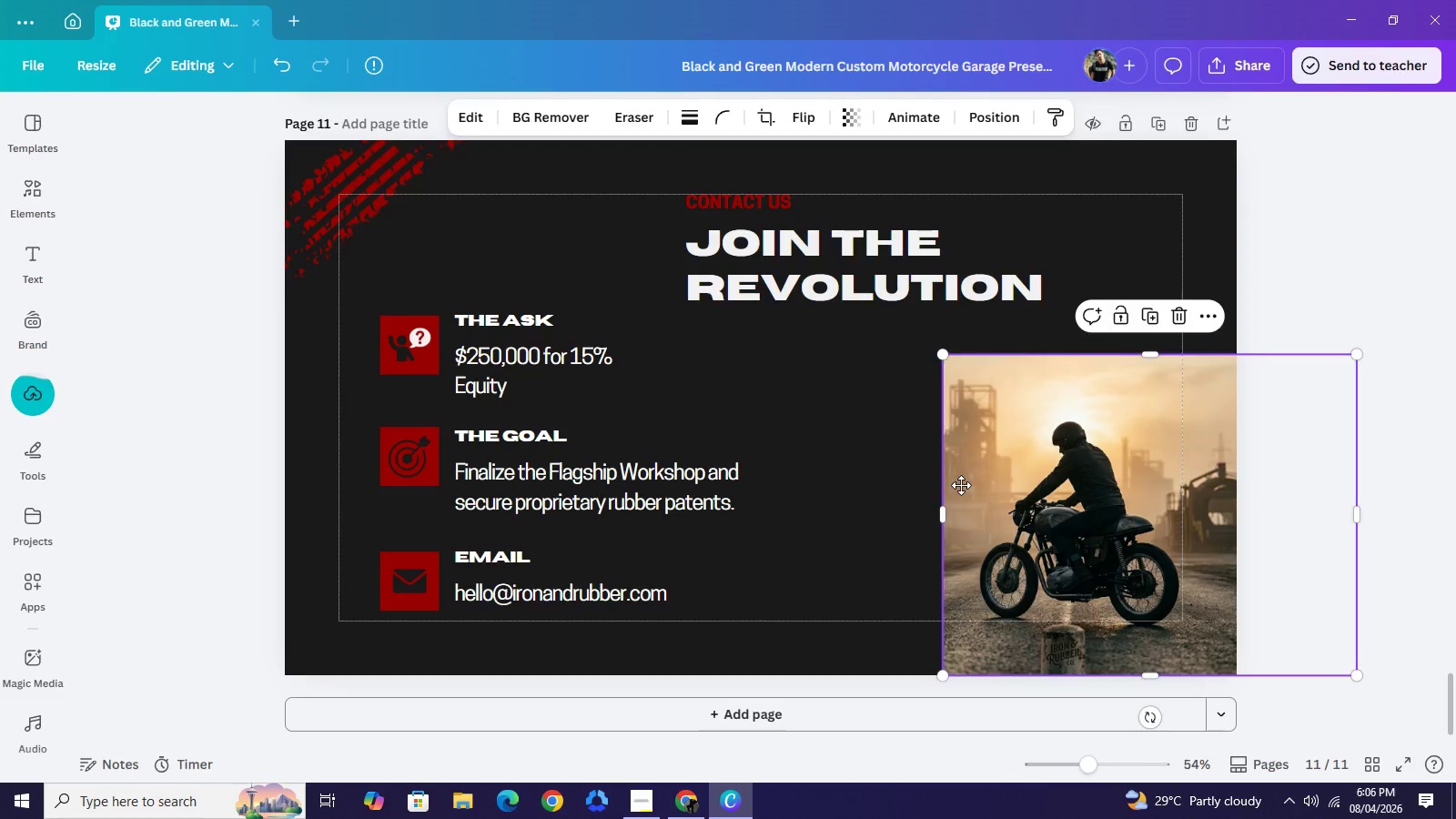 
left_click_drag(start_coordinate=[1058, 487], to_coordinate=[915, 498])
 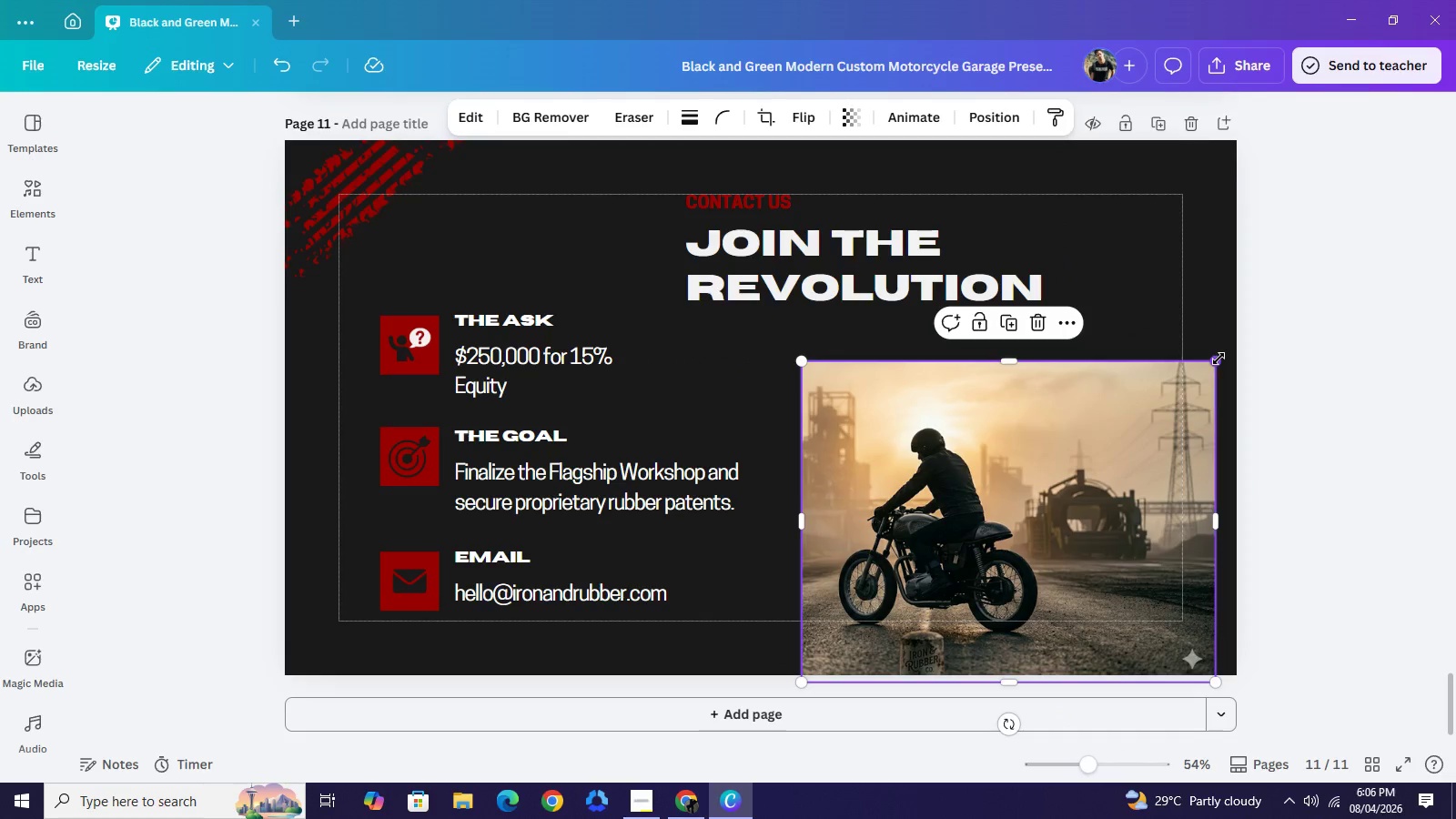 
left_click_drag(start_coordinate=[1218, 359], to_coordinate=[1357, 267])
 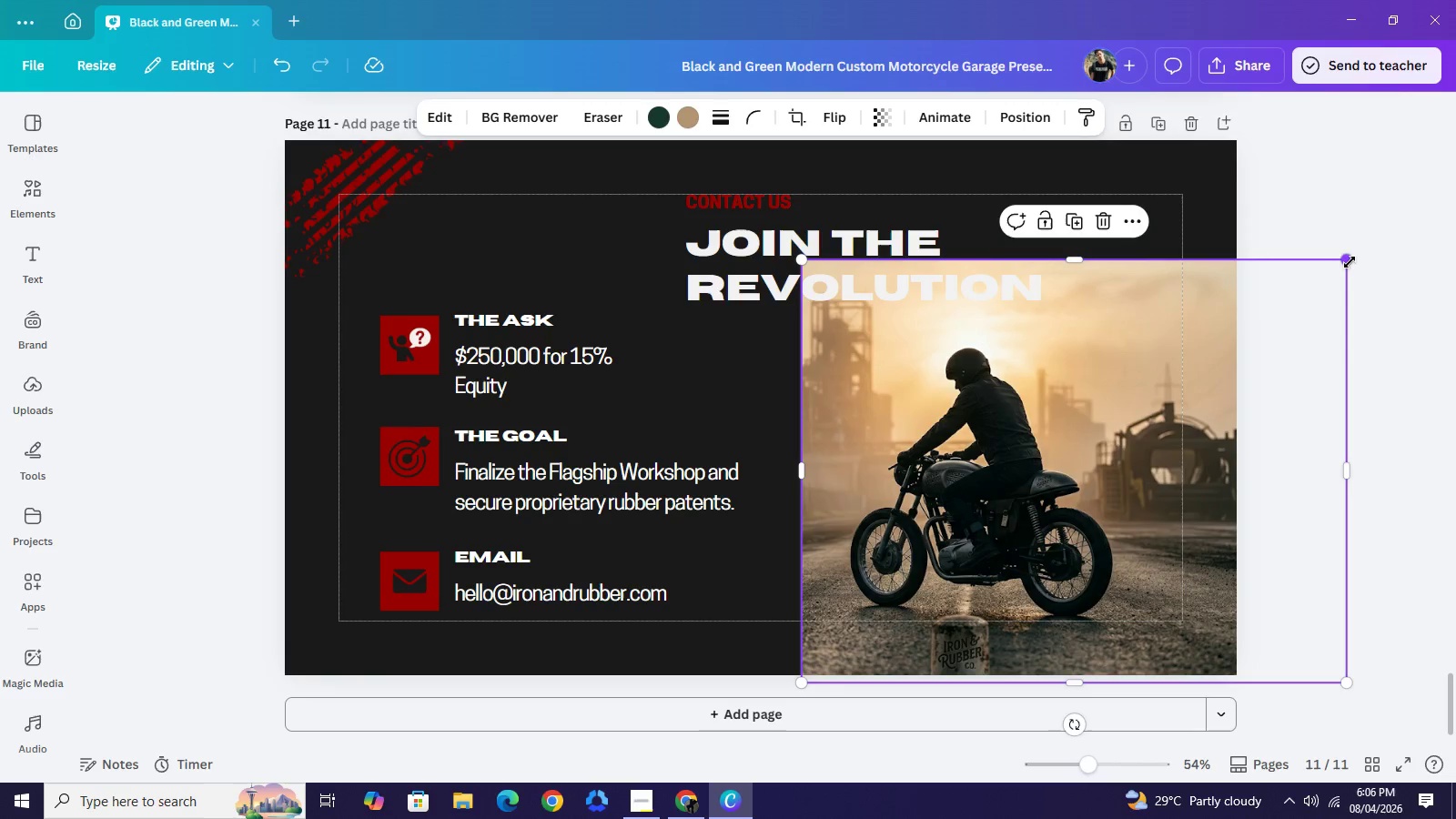 
left_click_drag(start_coordinate=[1350, 262], to_coordinate=[1446, 215])
 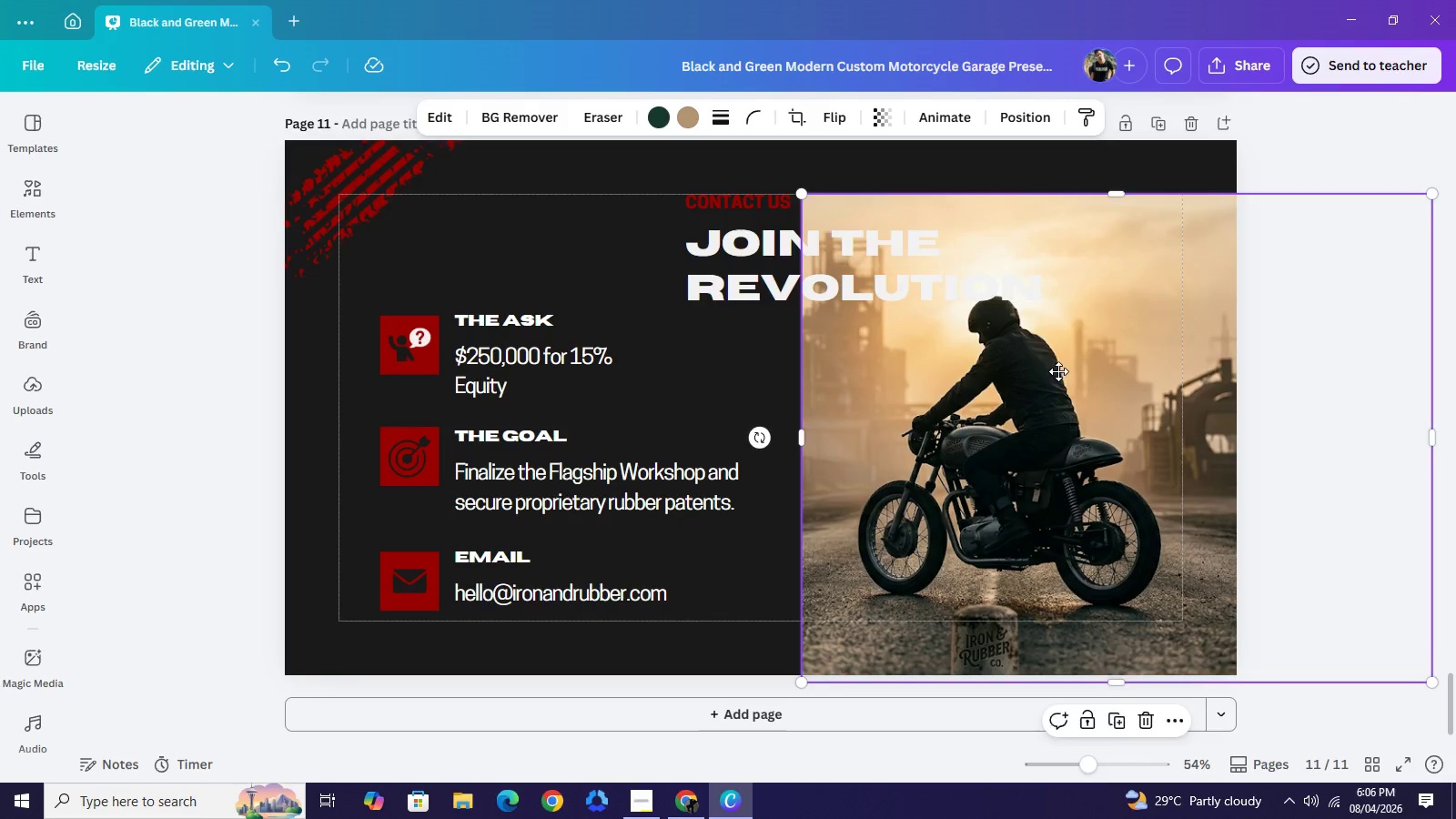 
left_click_drag(start_coordinate=[1043, 373], to_coordinate=[1069, 374])
 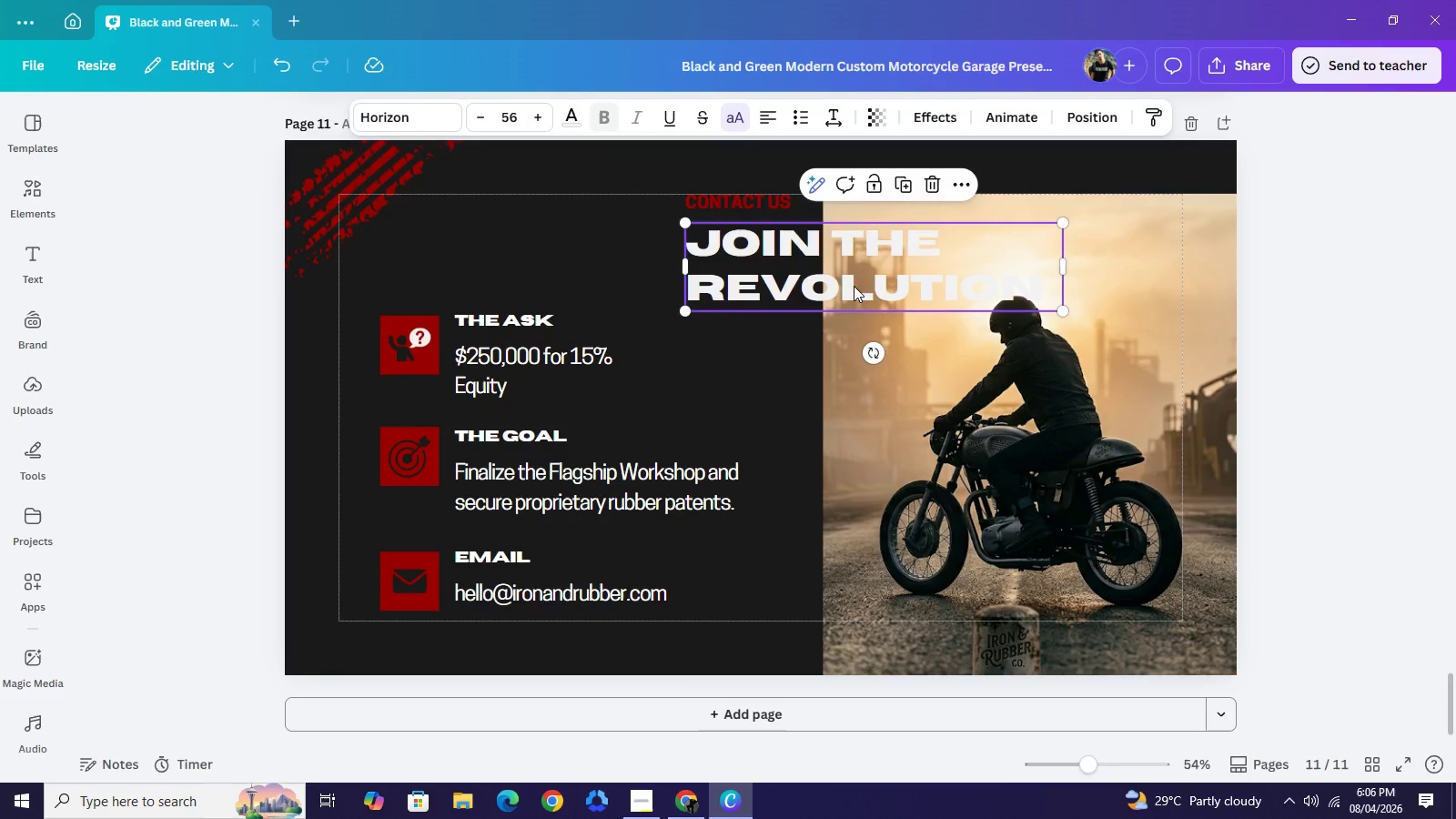 
left_click([854, 286])
 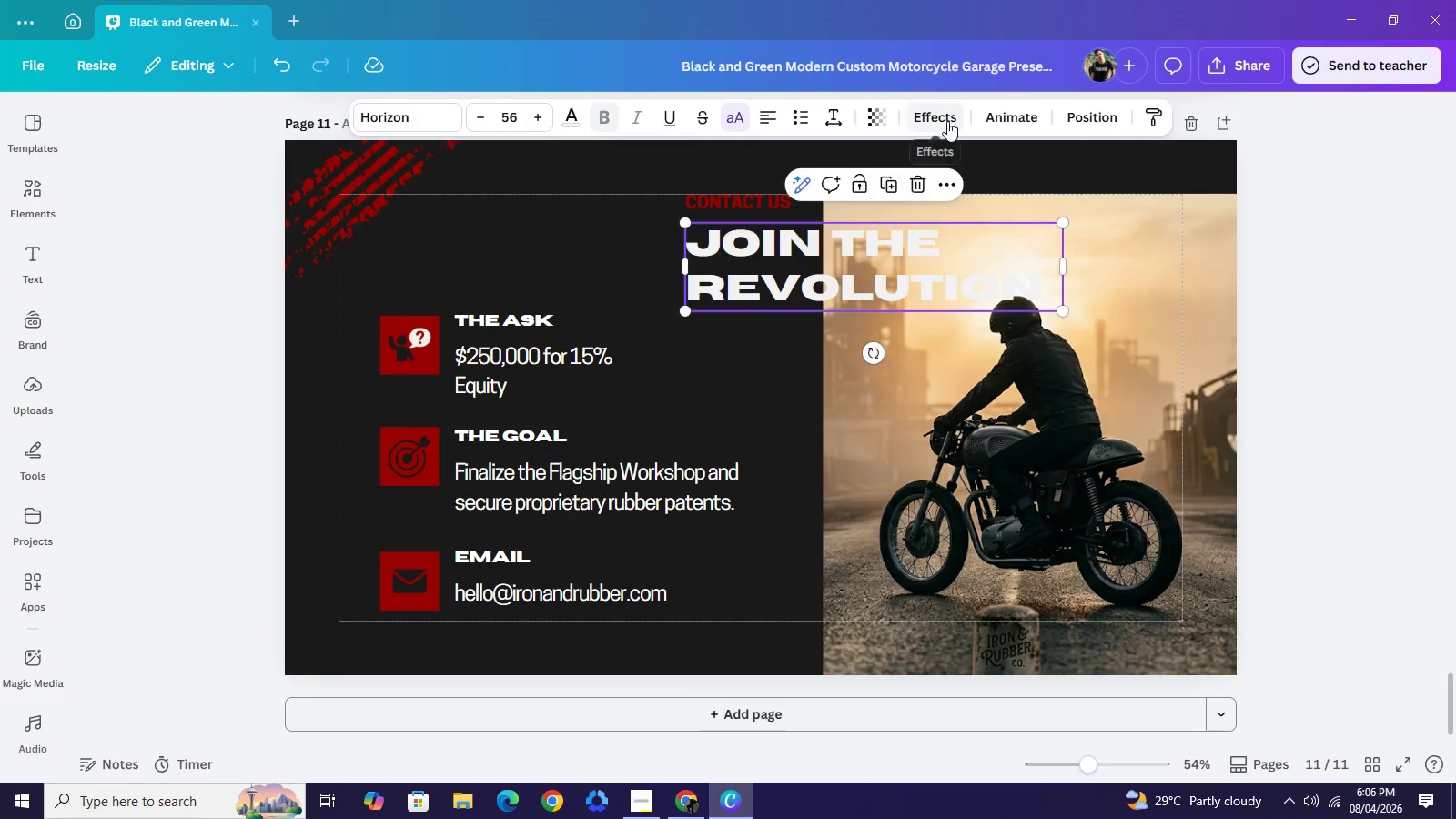 
left_click([947, 121])
 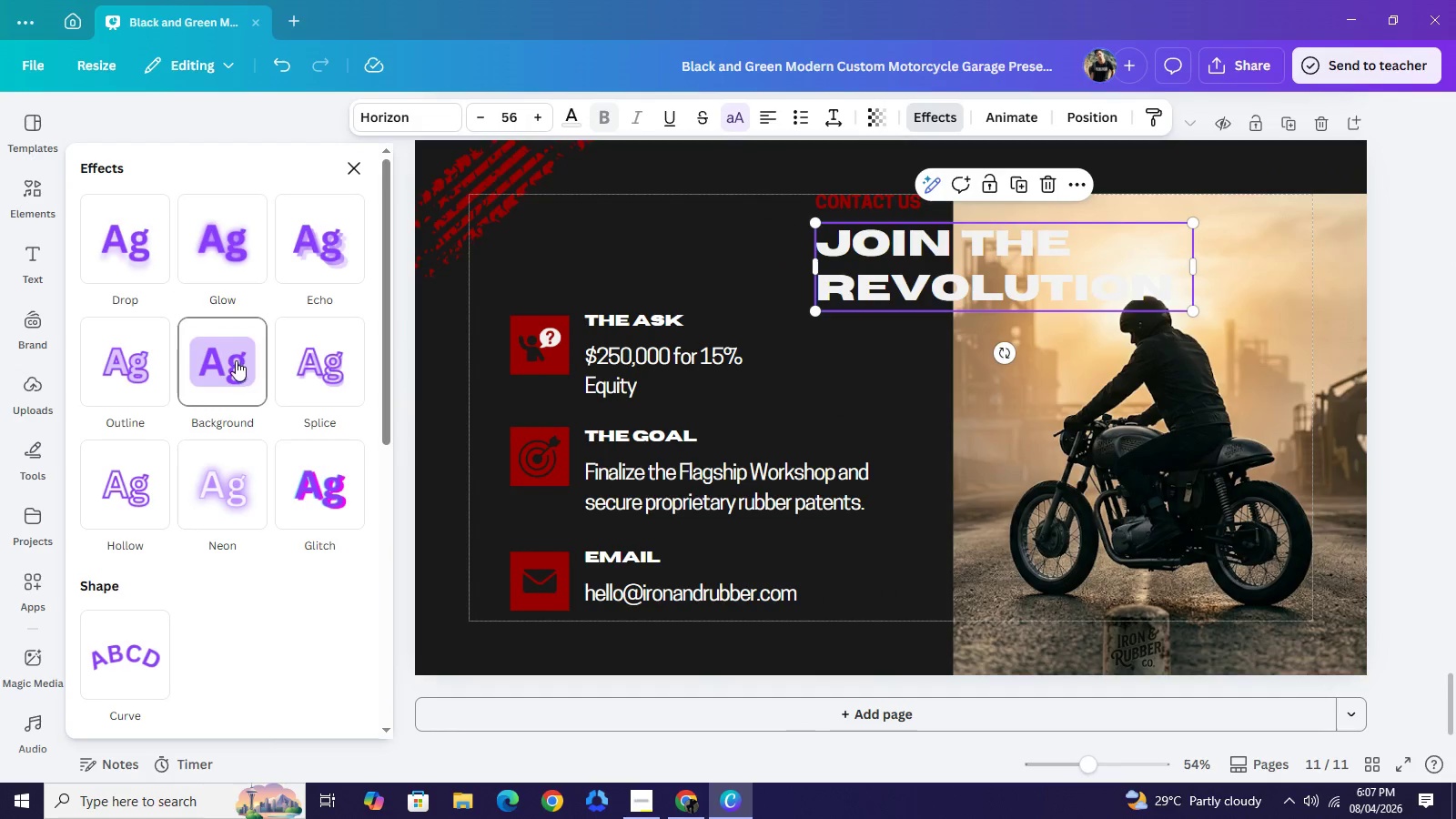 
left_click([123, 376])
 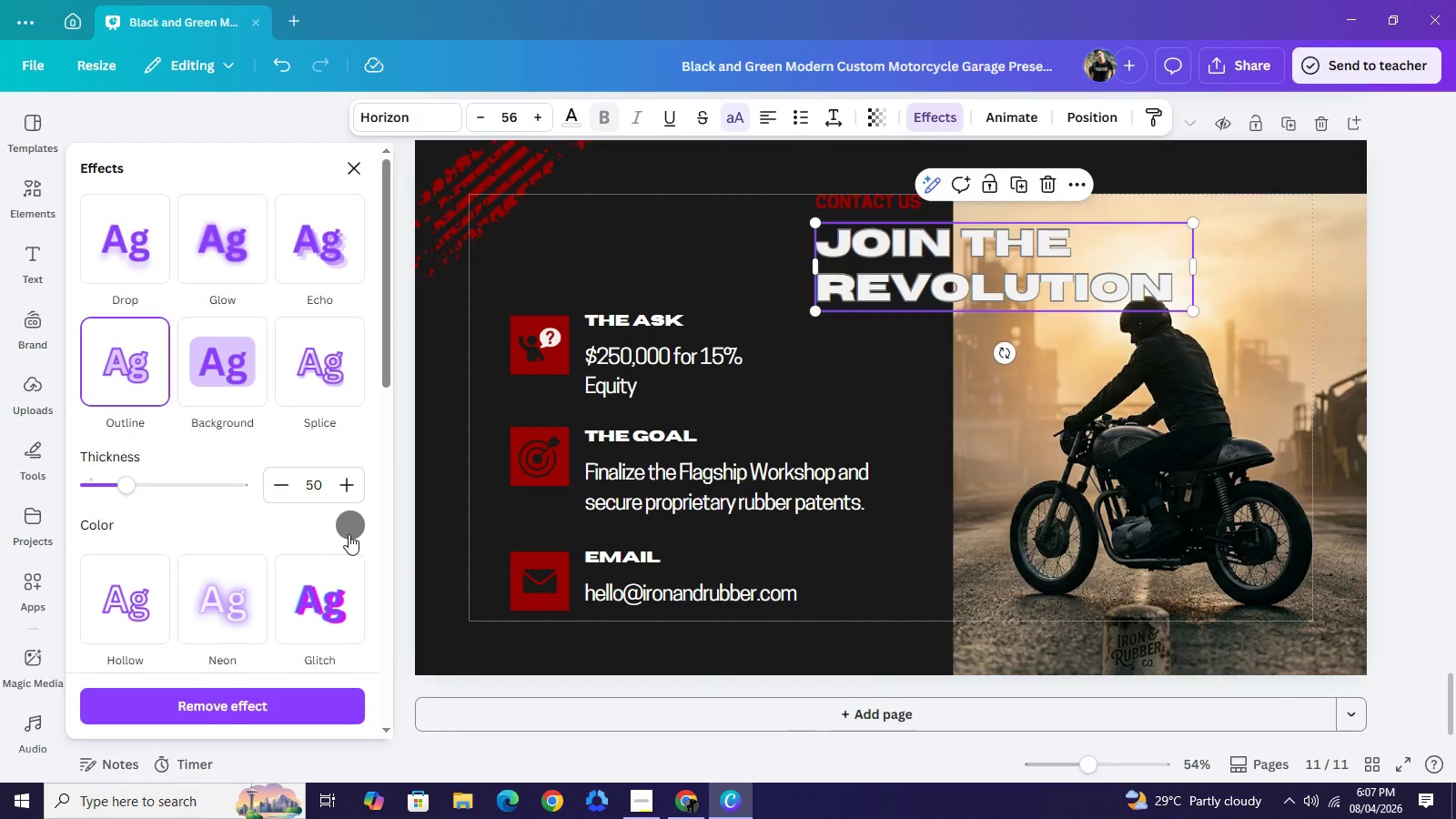 
mouse_move([339, 517])
 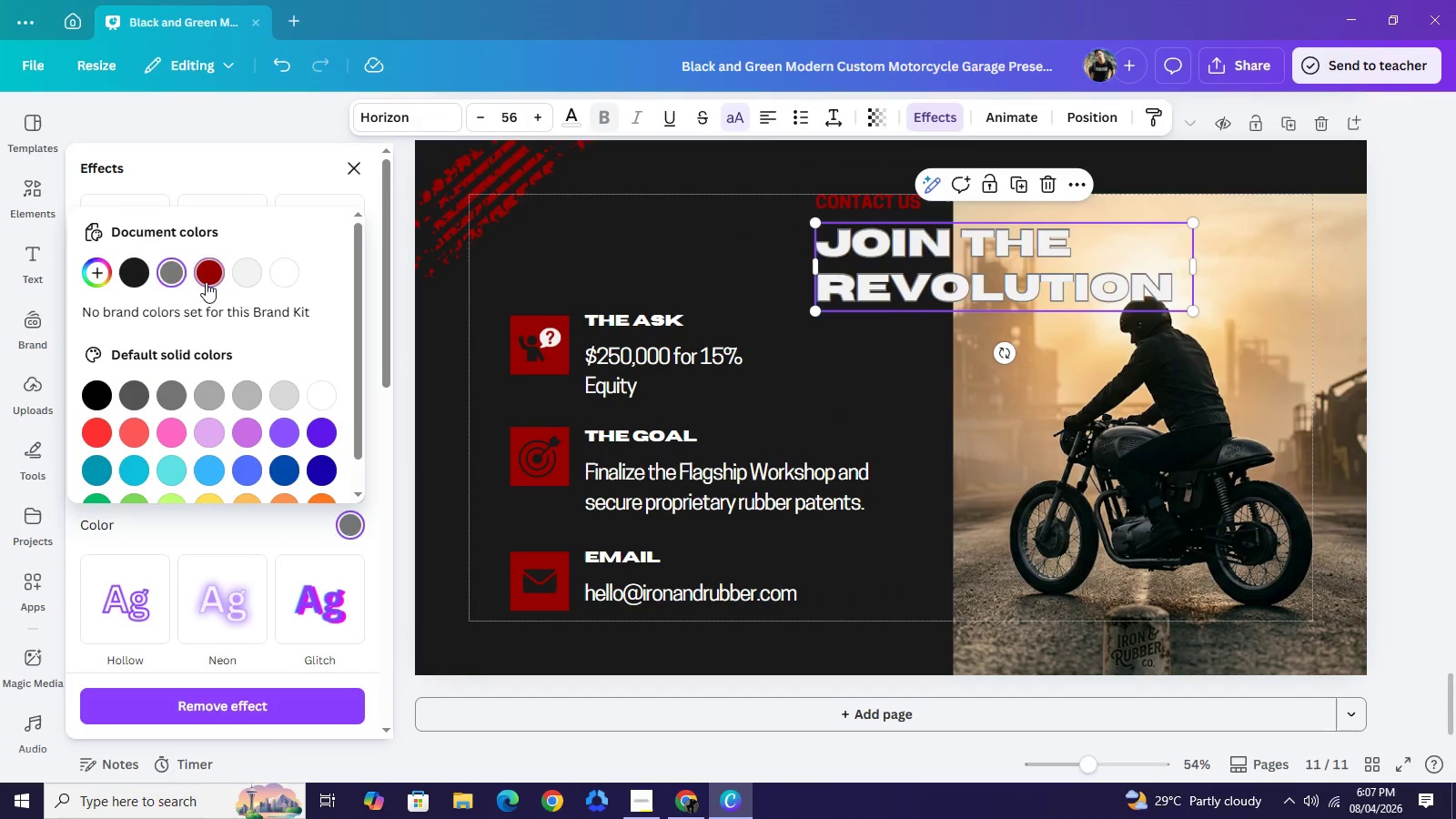 
left_click([206, 282])
 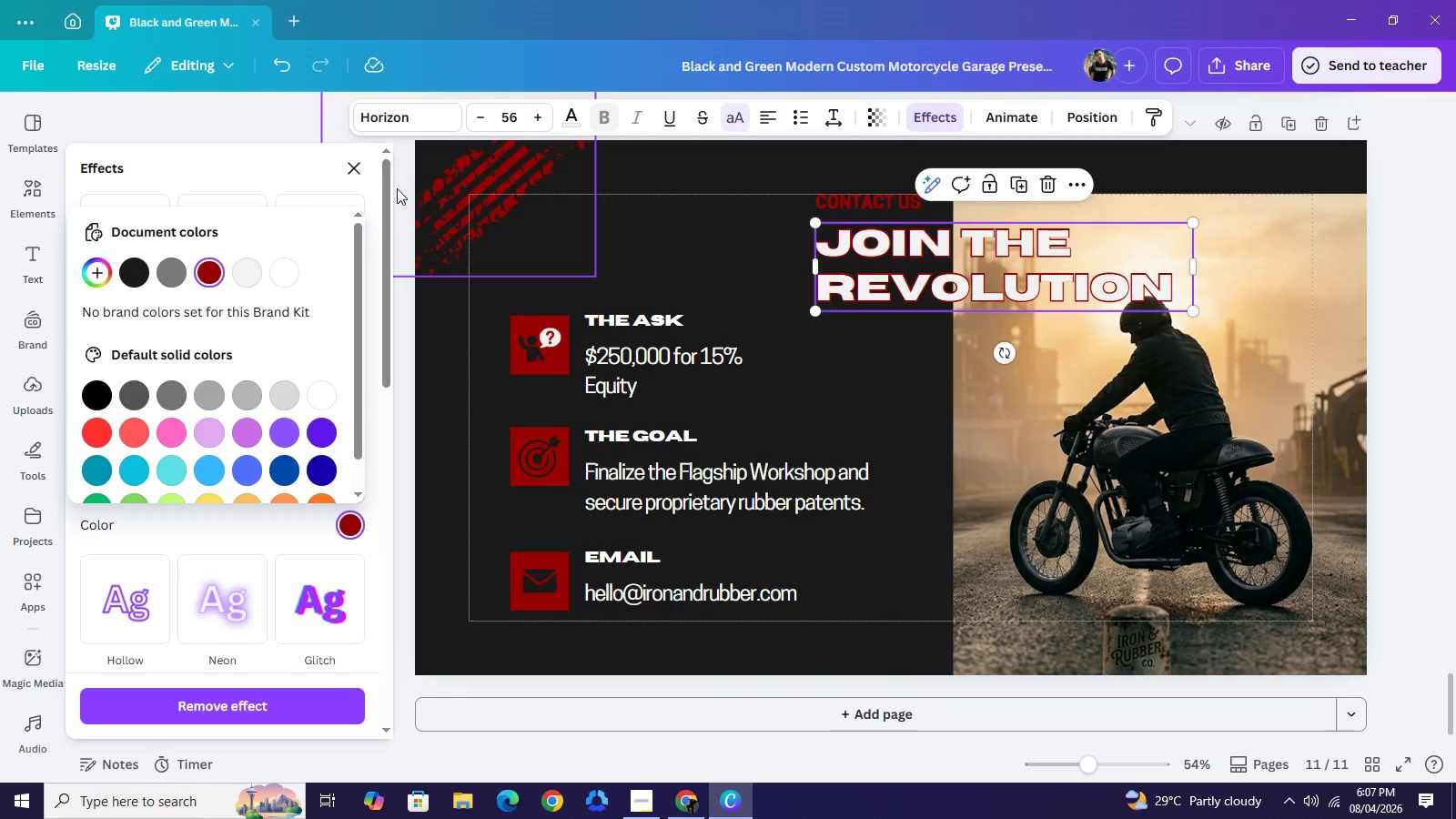 
double_click([363, 174])
 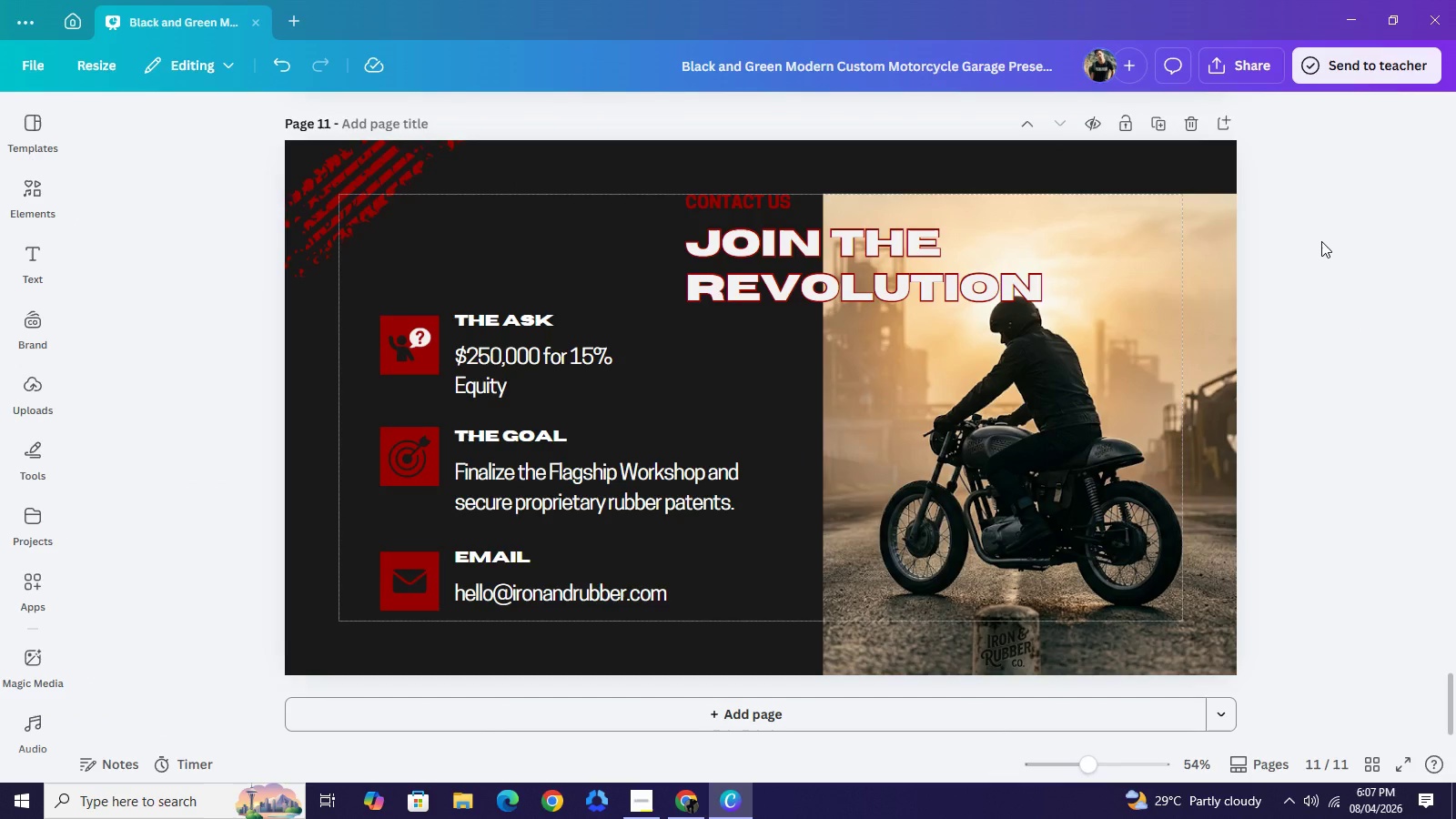 
left_click([1321, 241])
 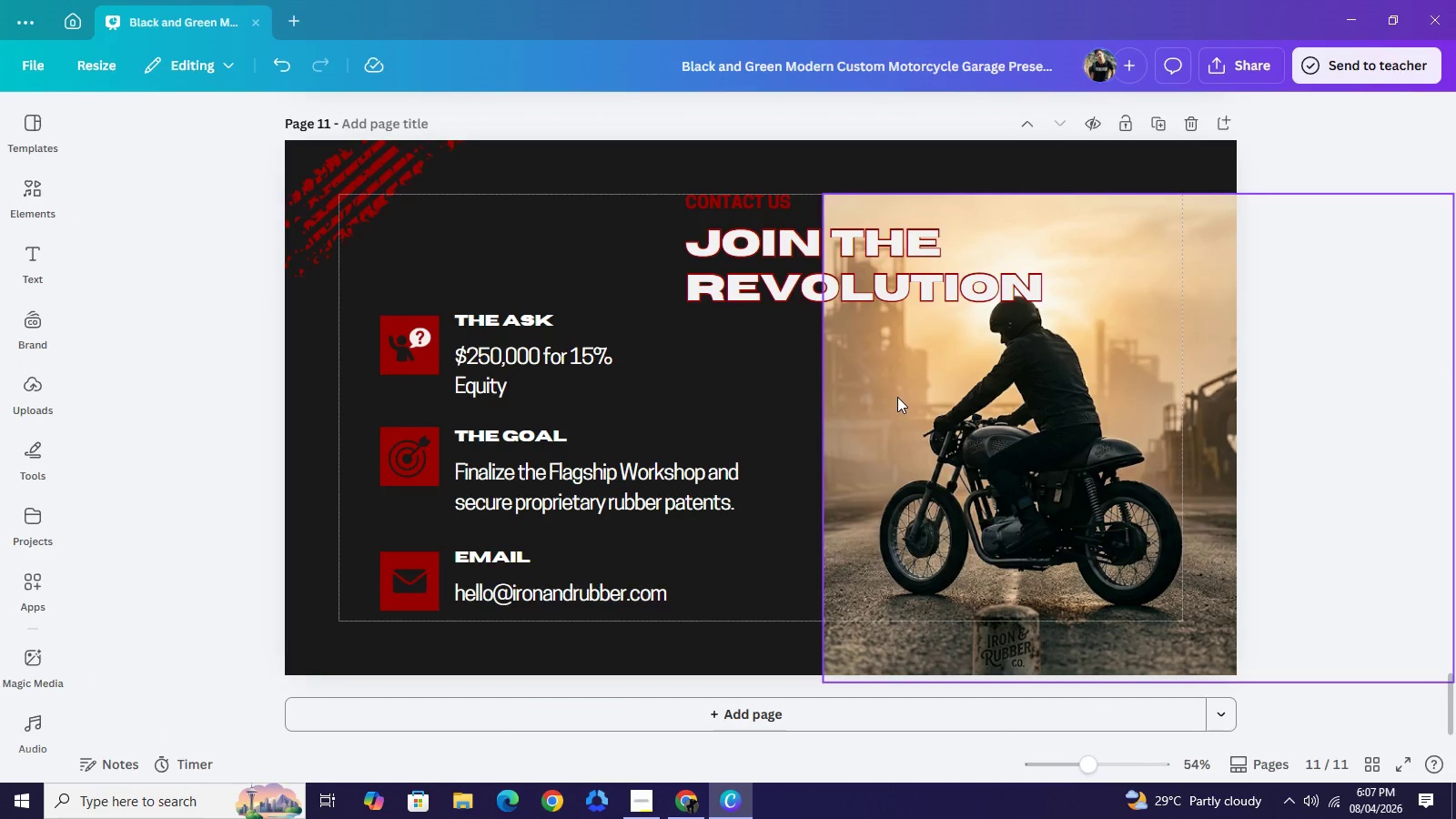 
left_click_drag(start_coordinate=[905, 399], to_coordinate=[924, 400])
 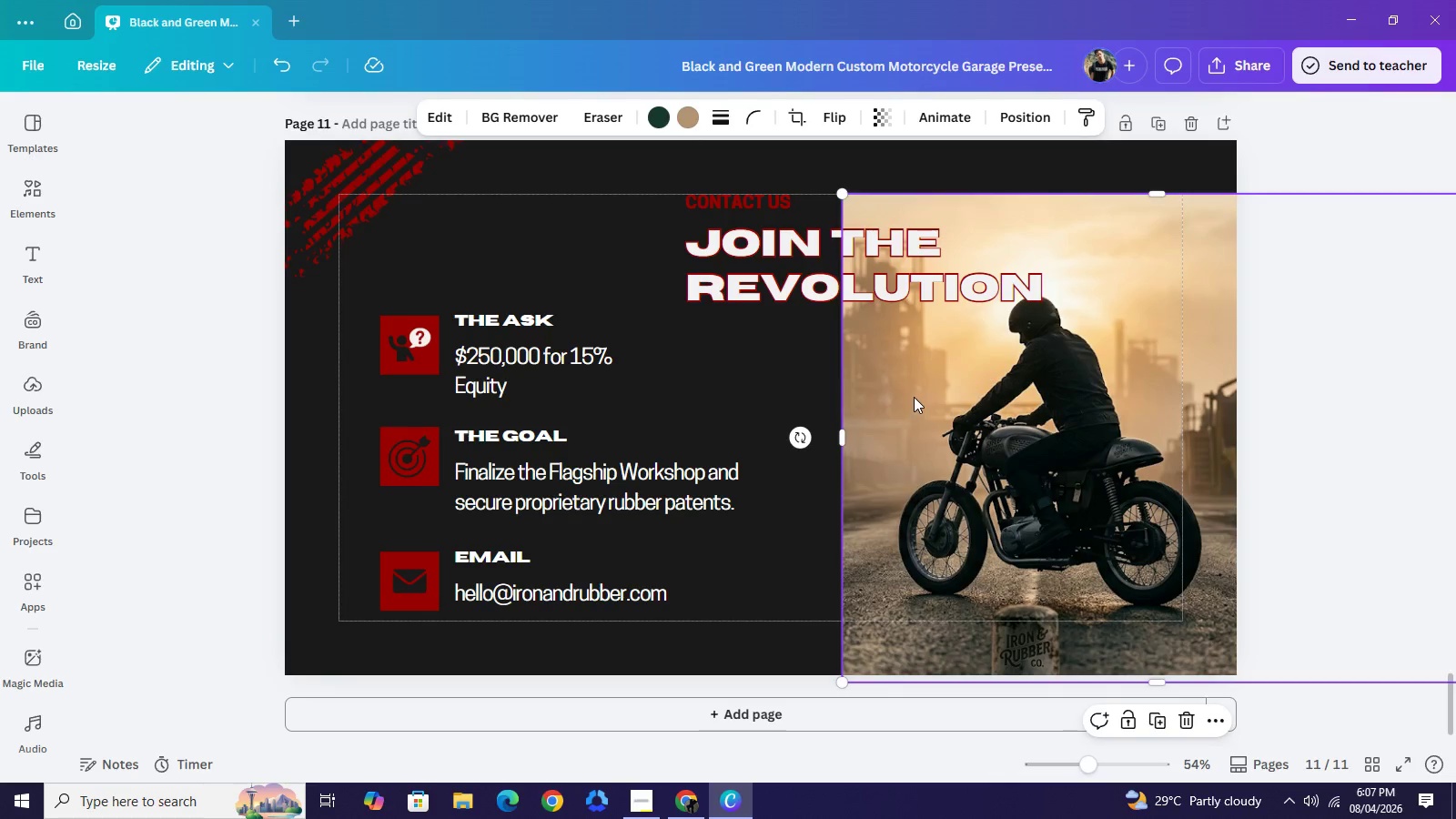 
left_click_drag(start_coordinate=[916, 402], to_coordinate=[914, 395])
 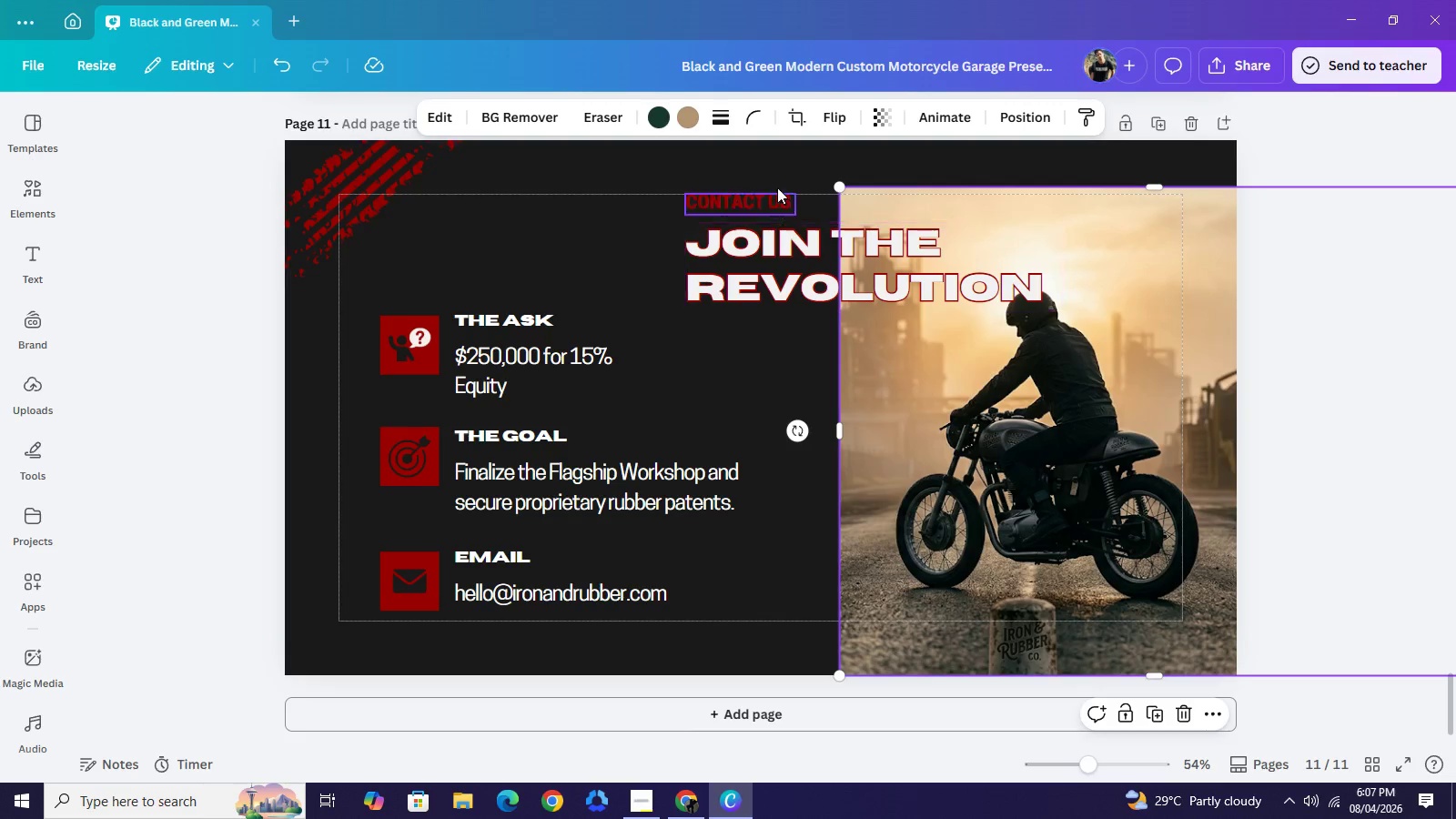 
left_click([803, 121])
 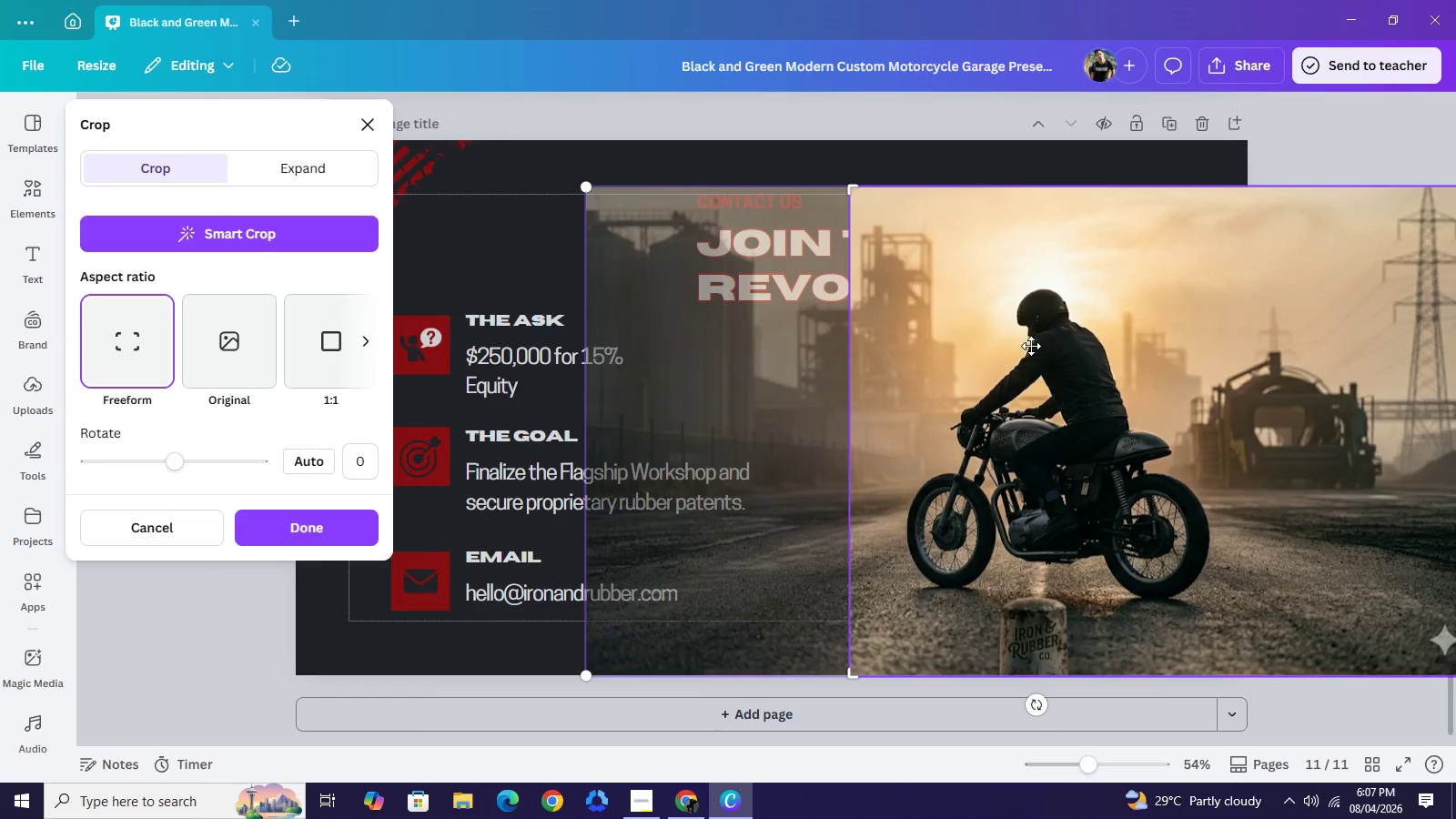 
left_click_drag(start_coordinate=[1031, 346], to_coordinate=[983, 346])
 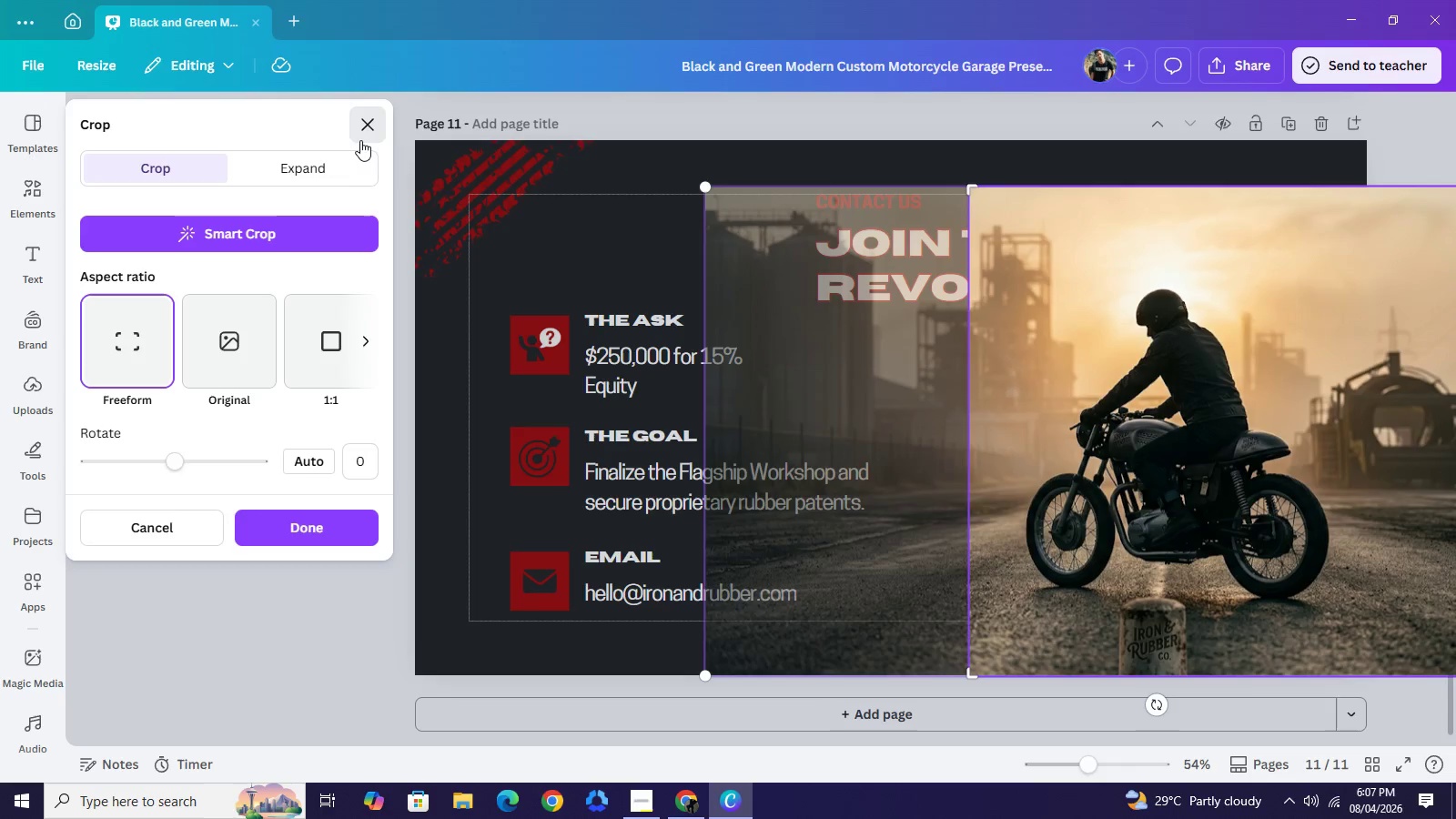 
left_click([360, 140])
 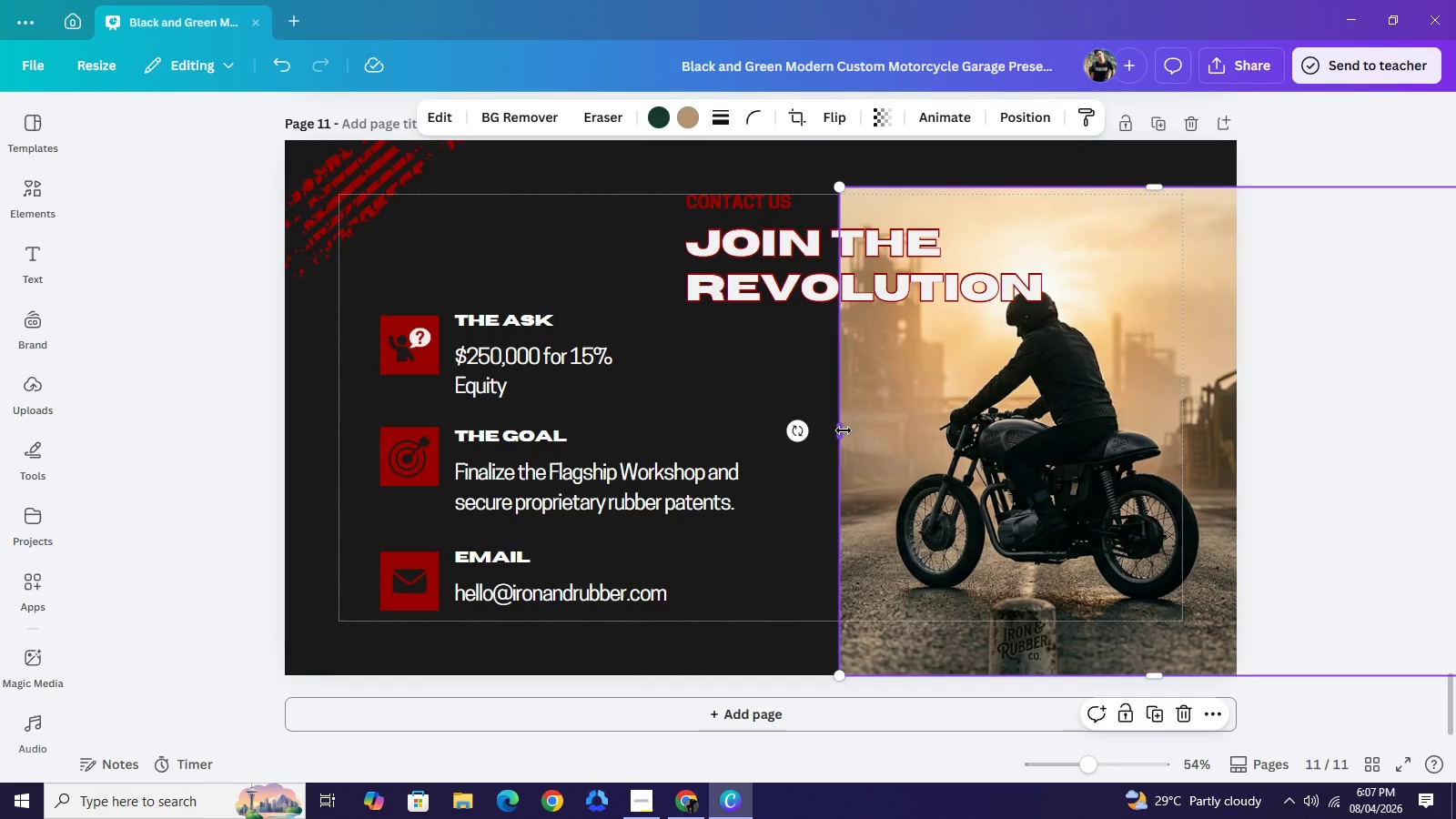 
left_click_drag(start_coordinate=[844, 430], to_coordinate=[857, 440])
 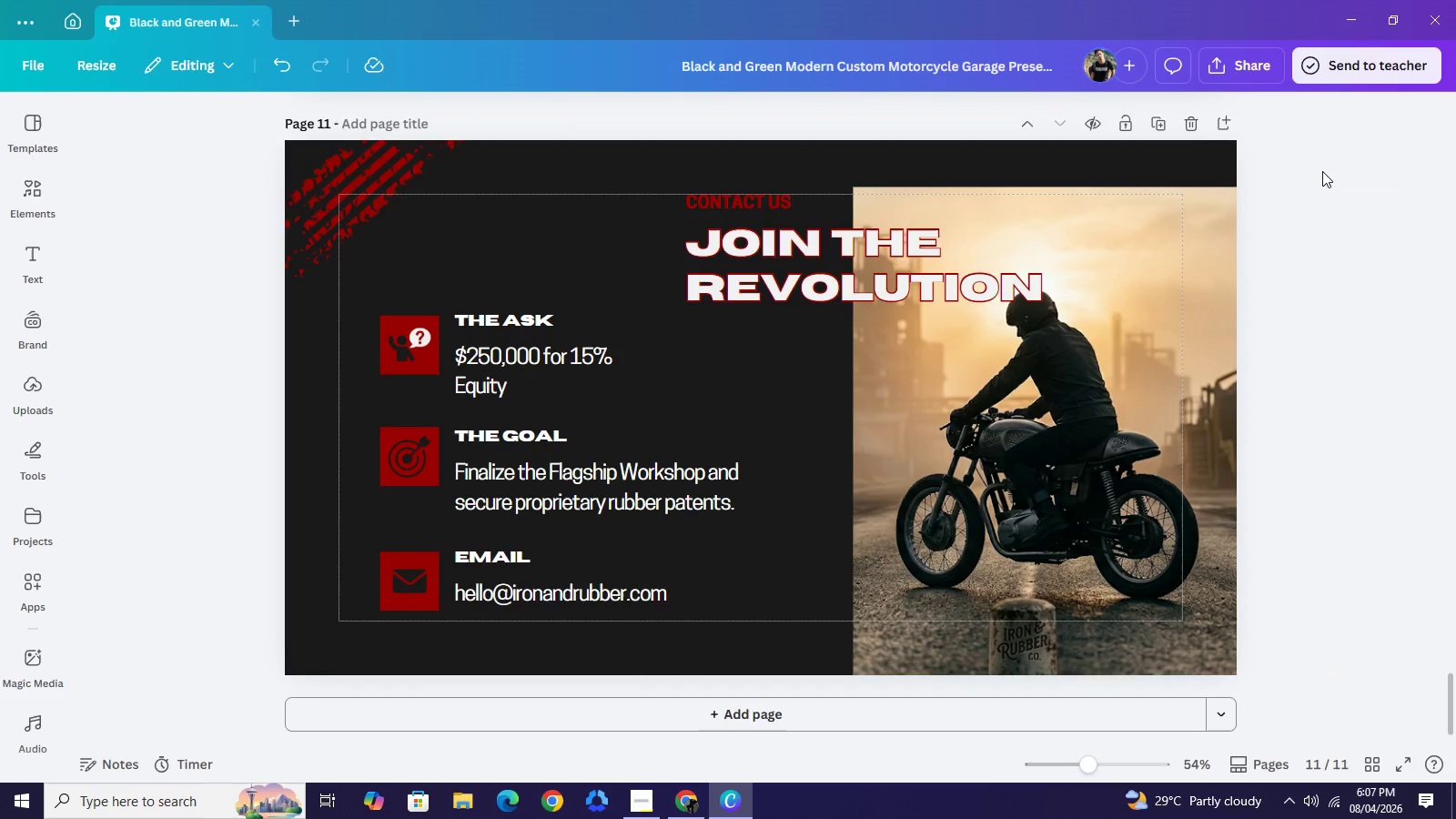 
left_click([1322, 171])
 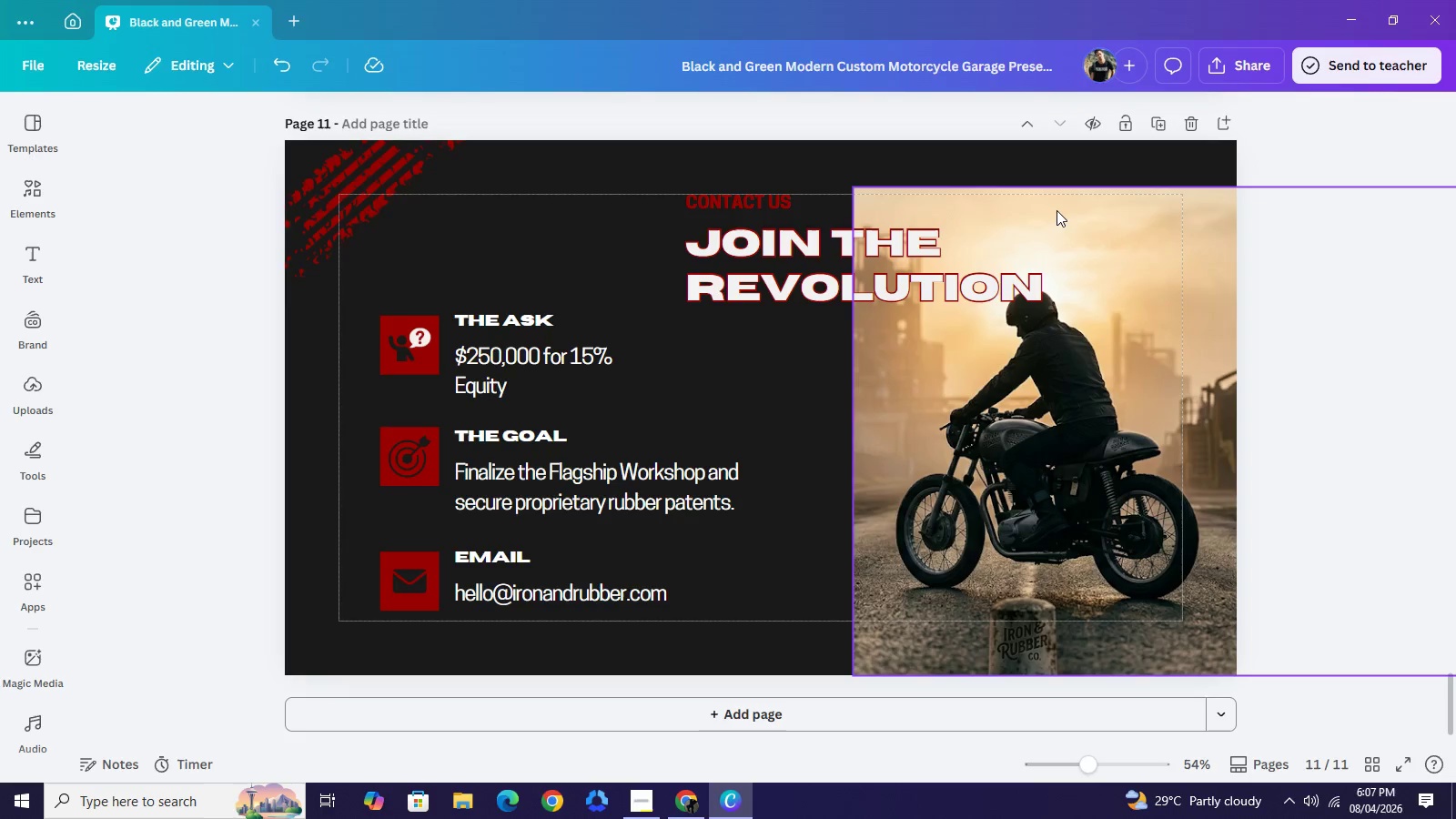 
wait(6.38)
 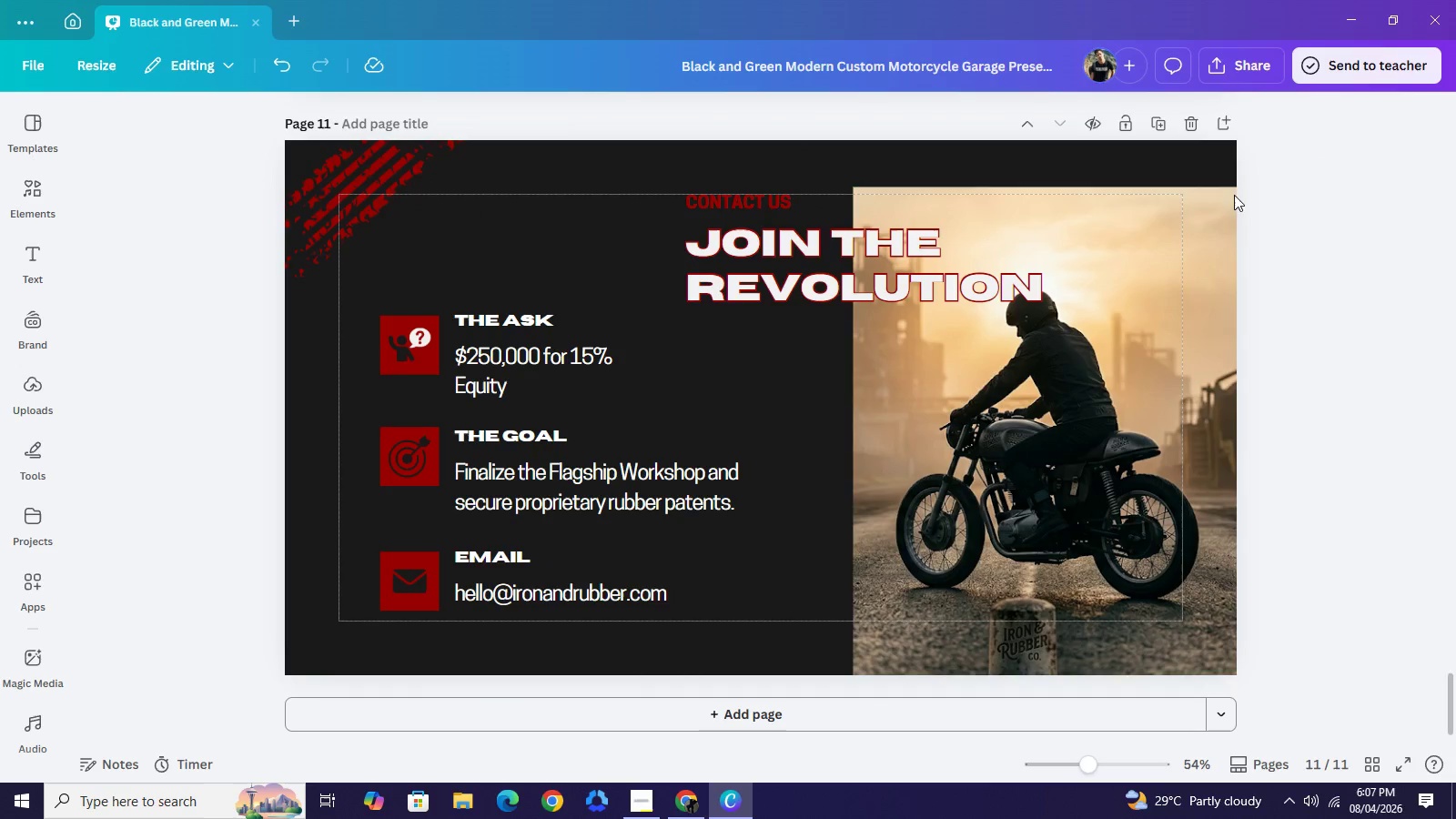 
left_click([1108, 215])
 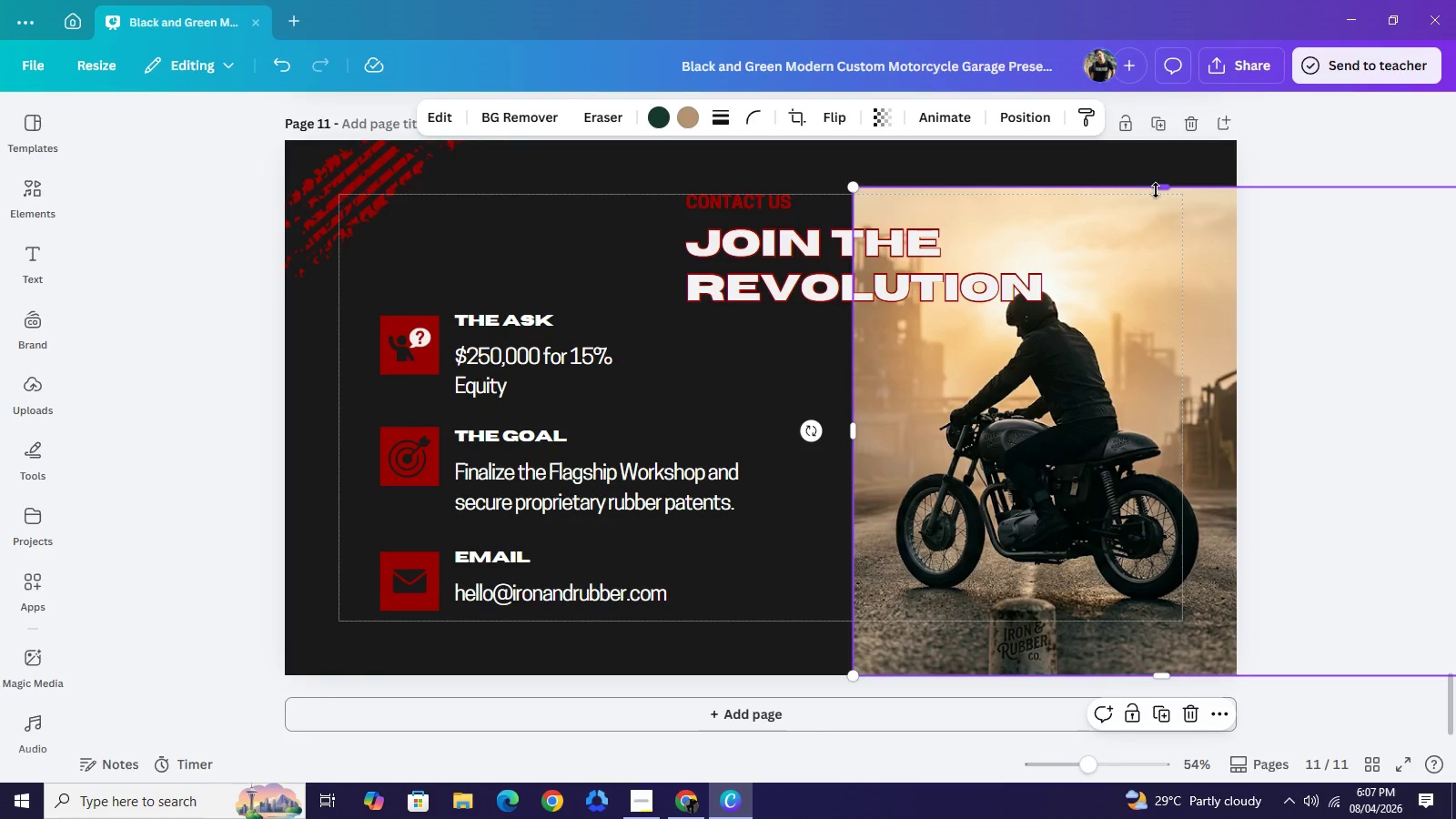 
left_click_drag(start_coordinate=[1155, 190], to_coordinate=[1160, 197])
 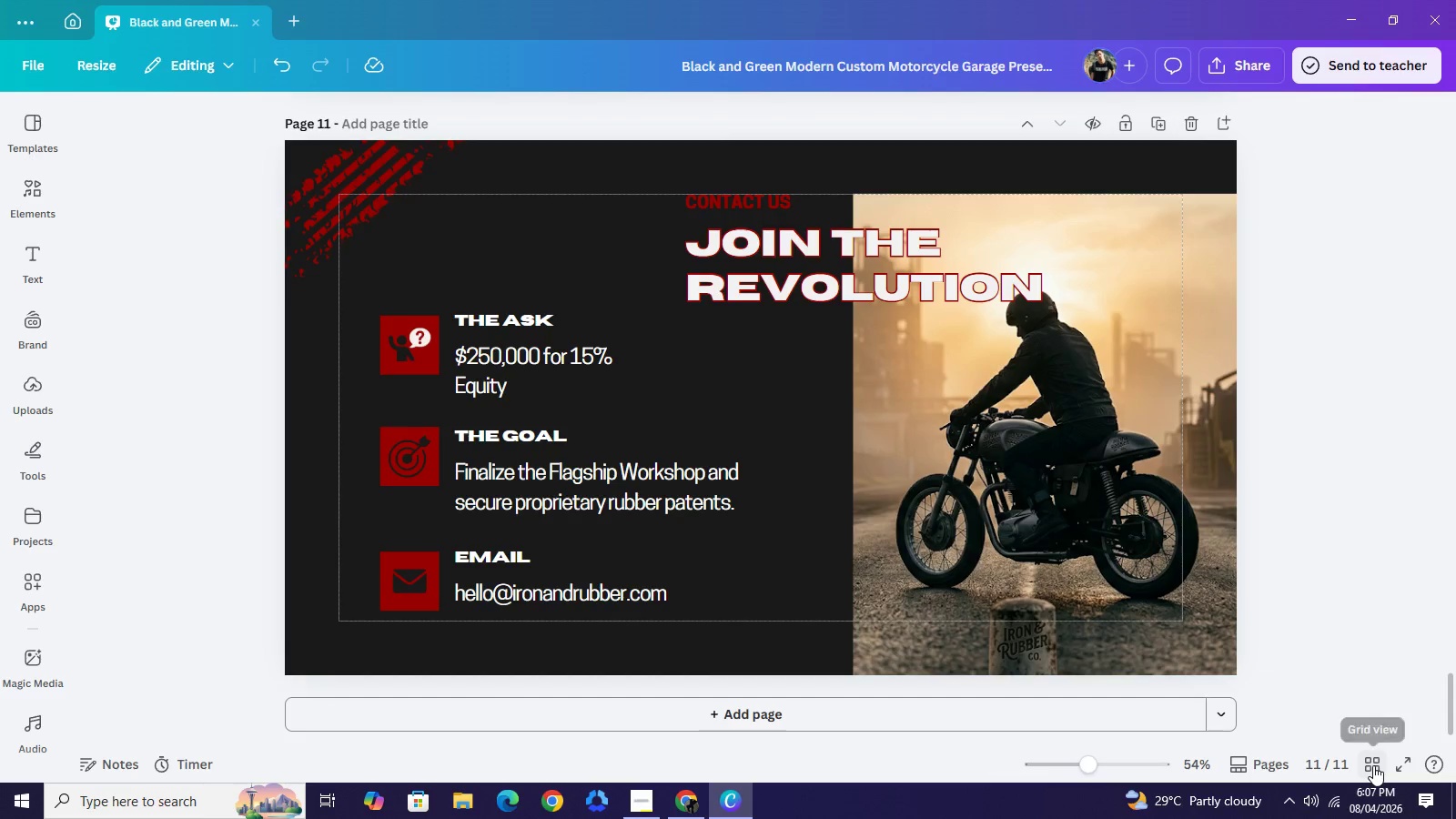 
left_click([1373, 765])
 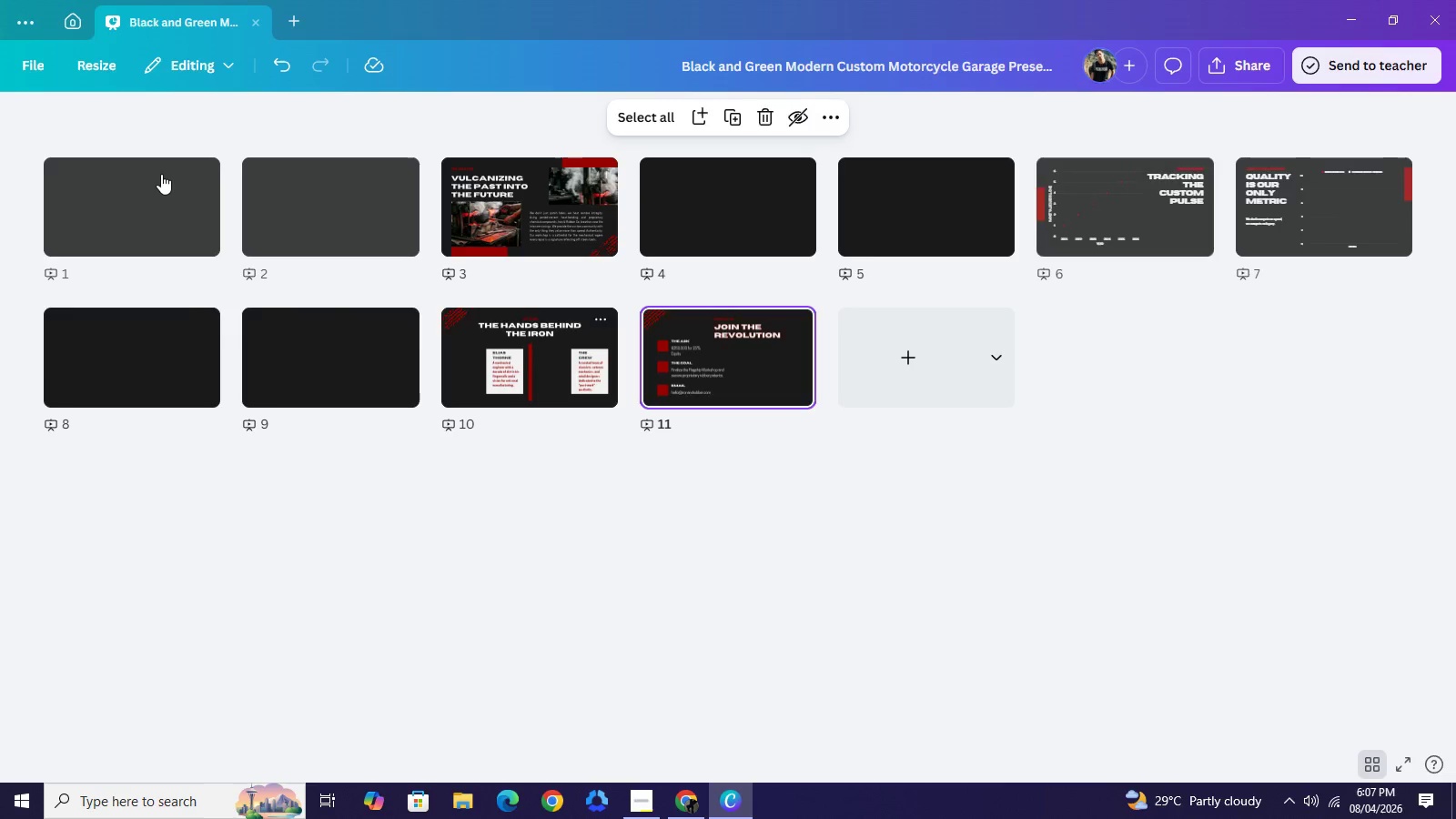 
double_click([161, 174])
 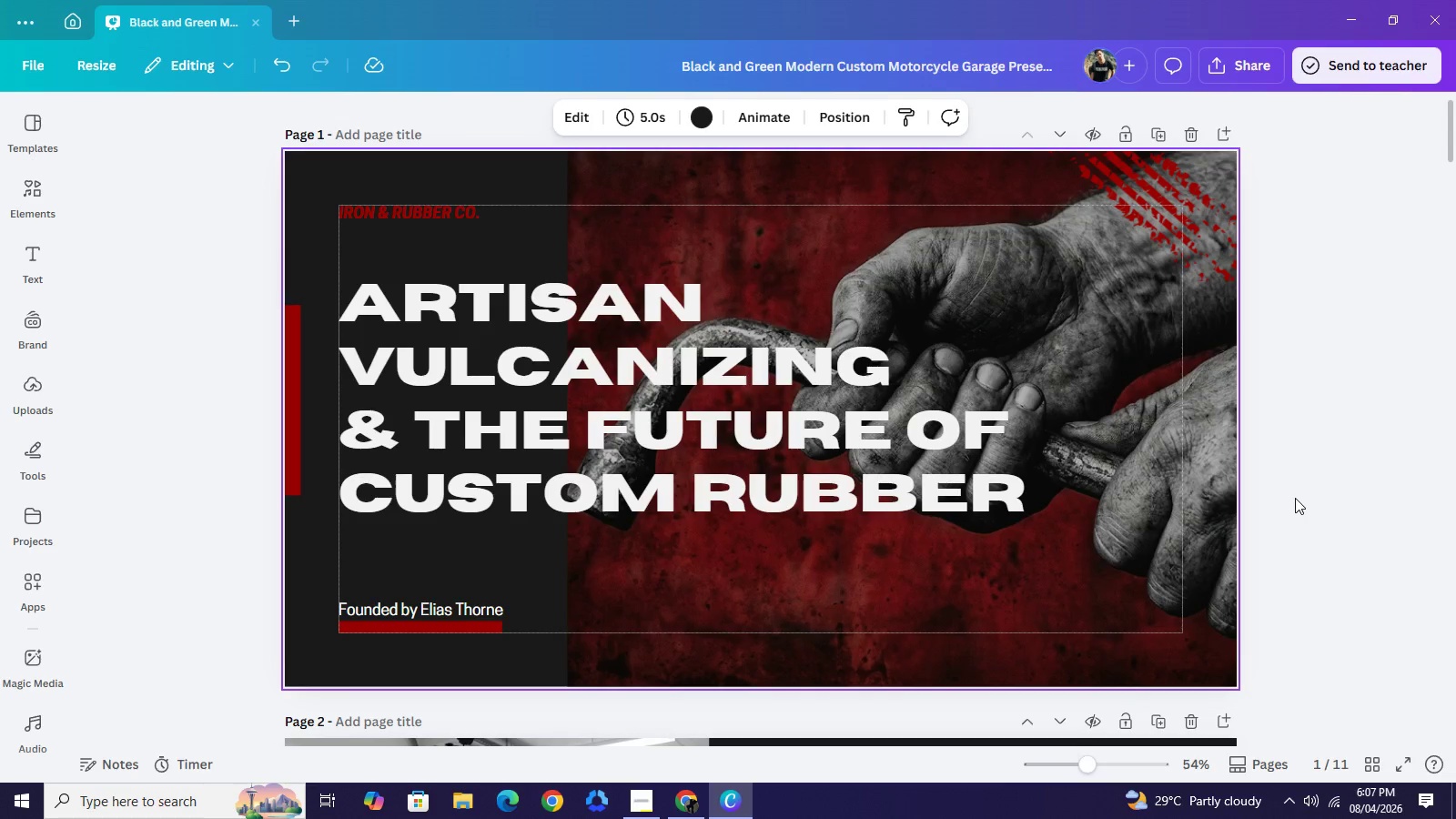 
wait(10.44)
 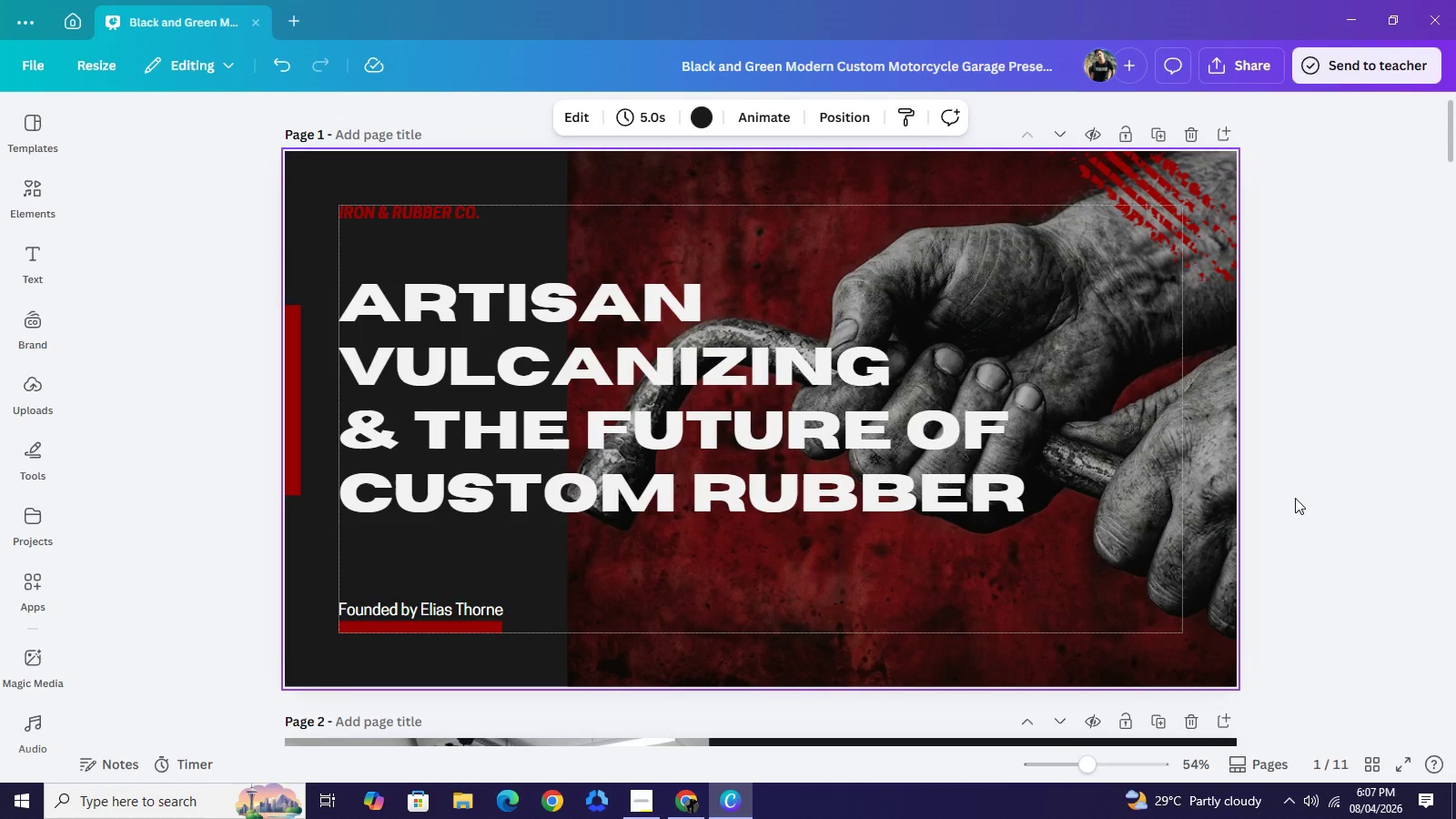 
left_click([1409, 752])
 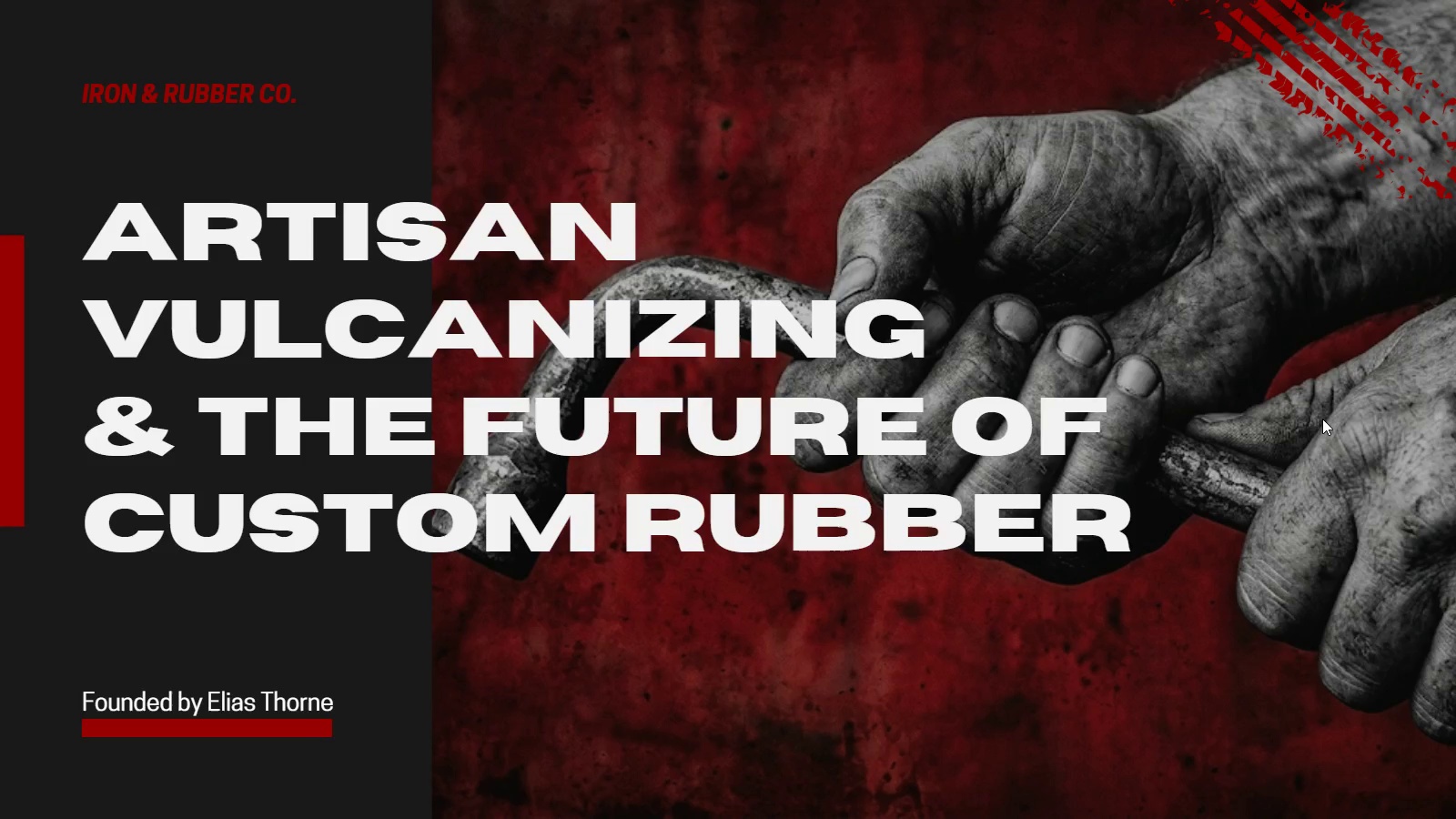 
wait(16.53)
 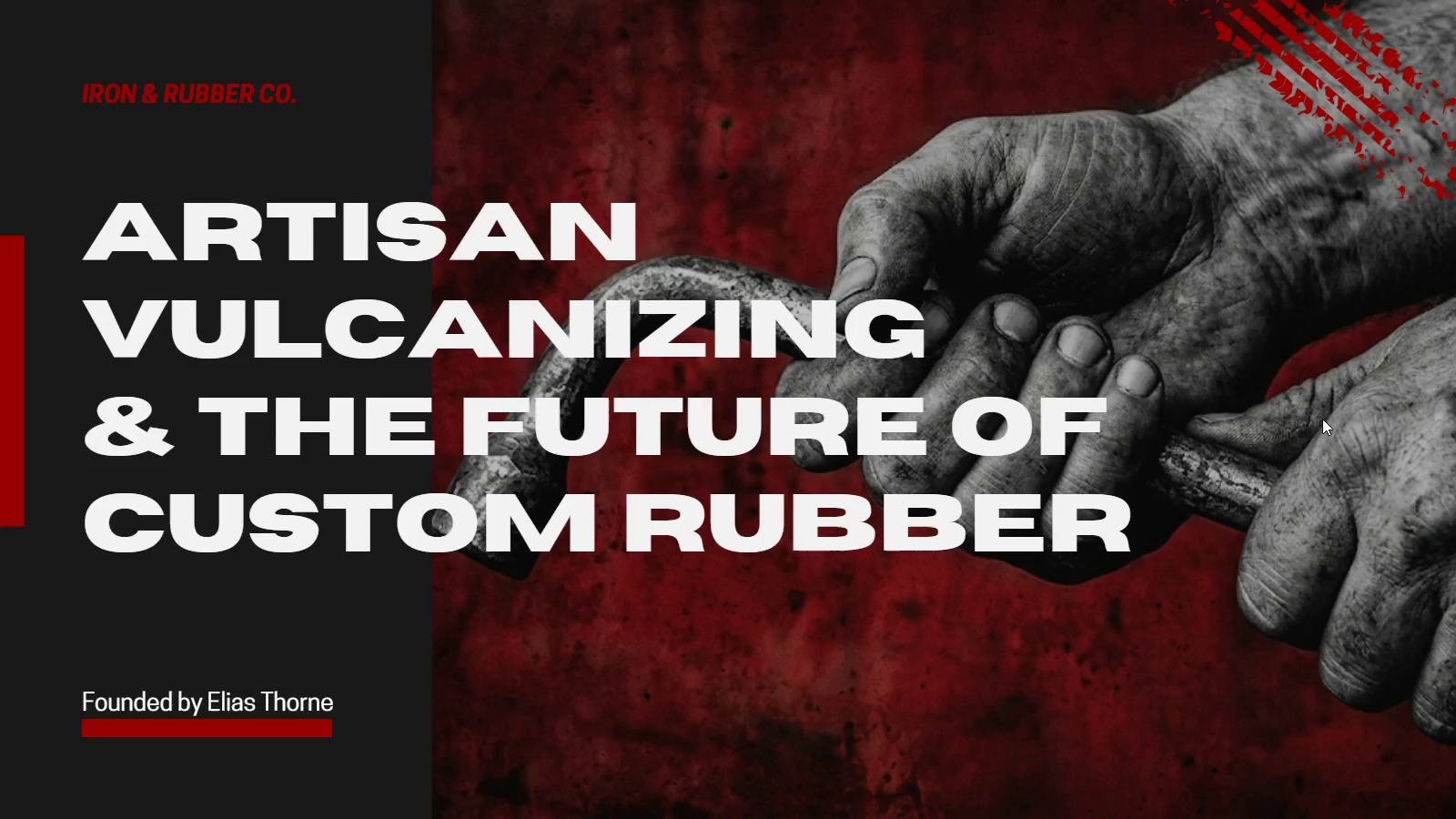 
key(ArrowRight)
 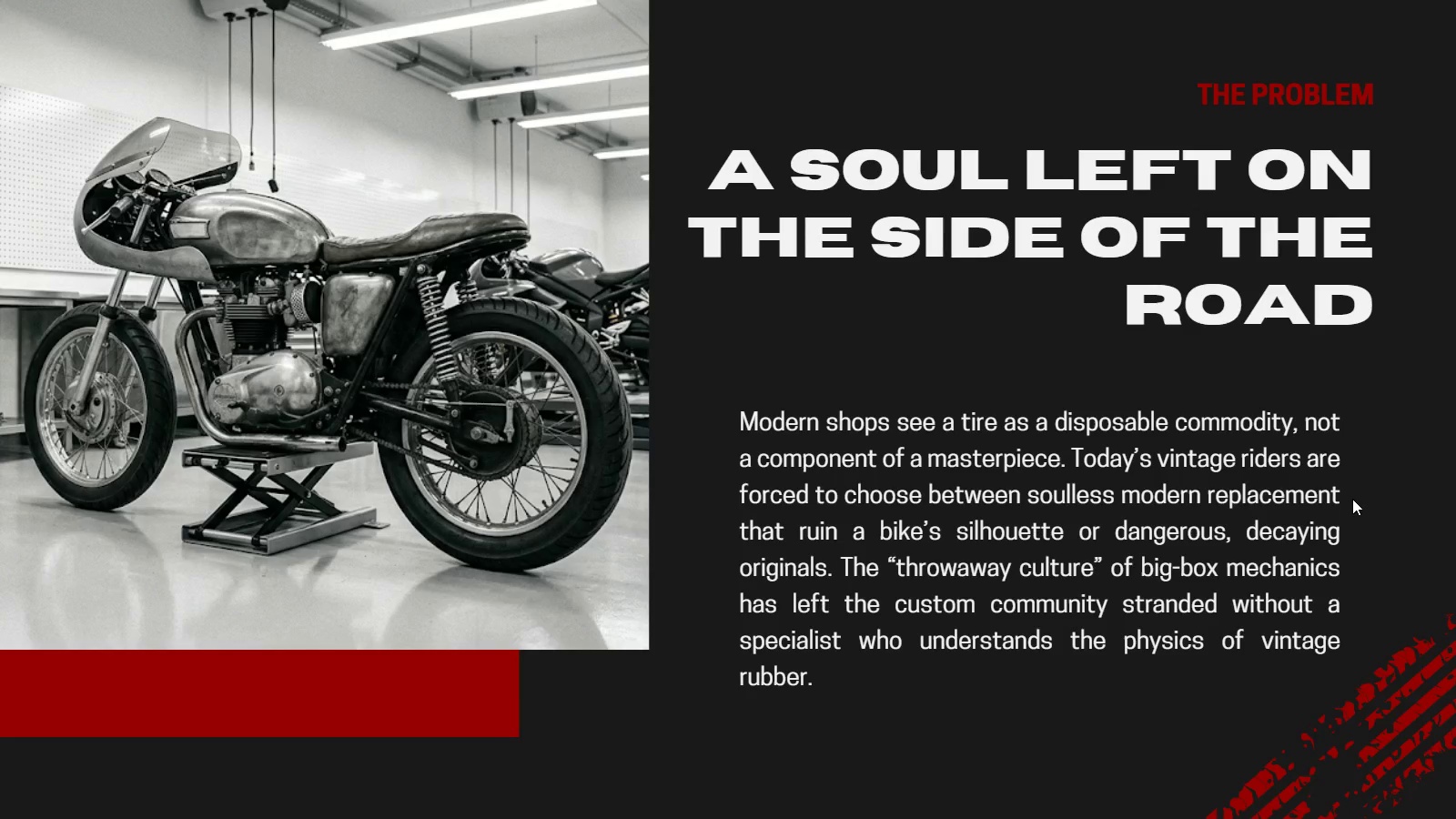 
key(ArrowRight)
 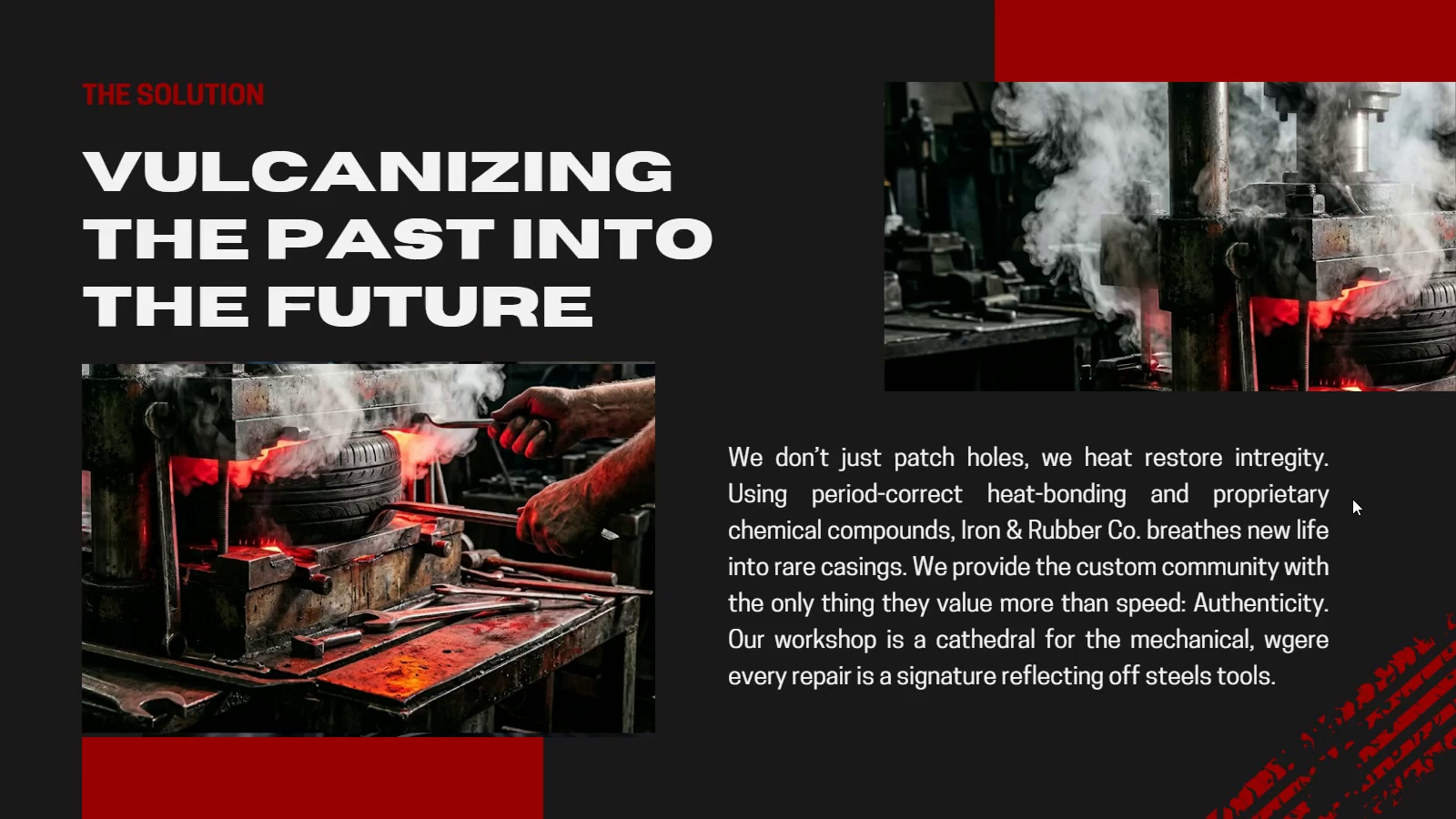 
key(ArrowLeft)
 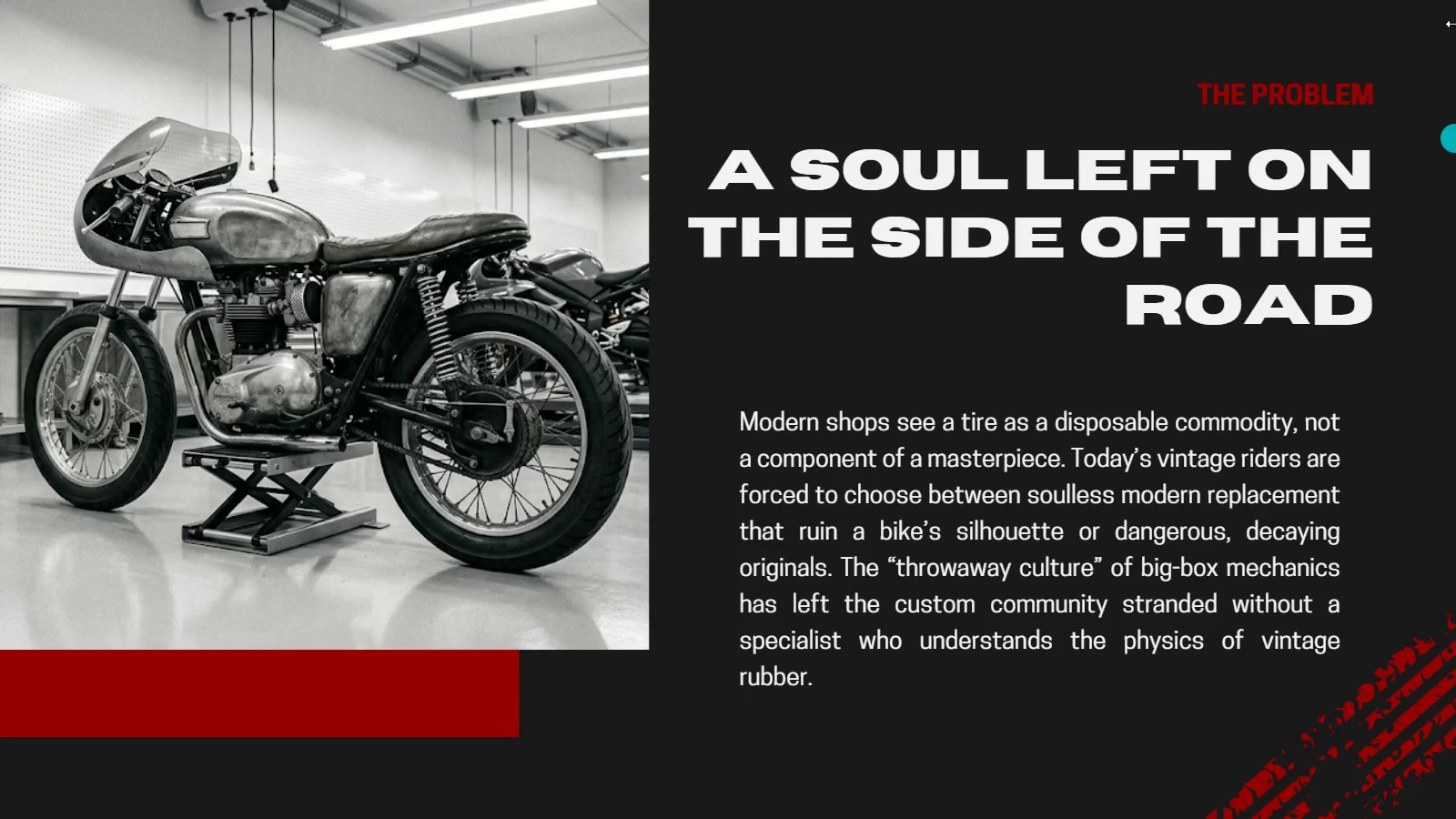 
wait(7.64)
 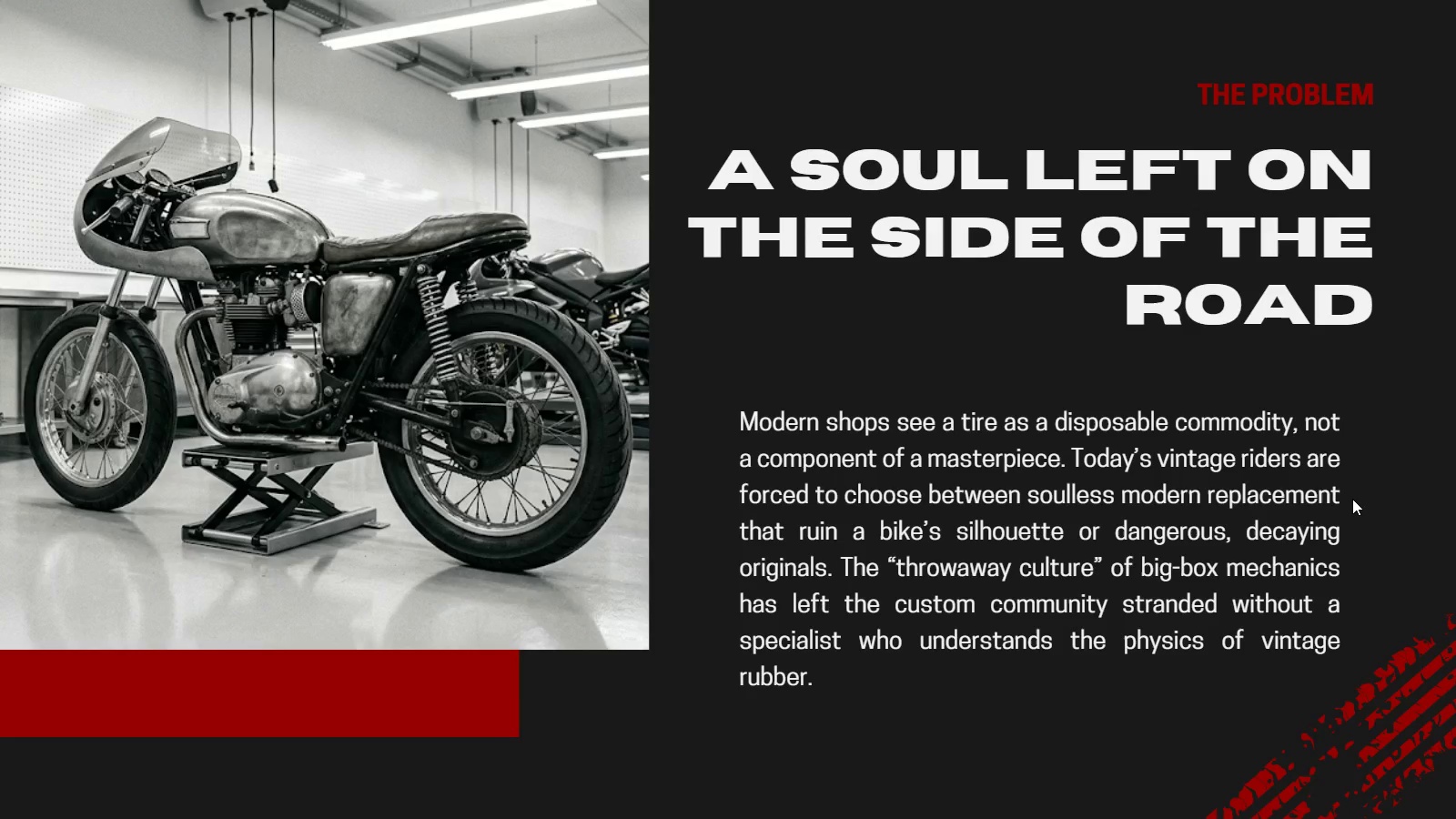 
left_click([1402, 803])
 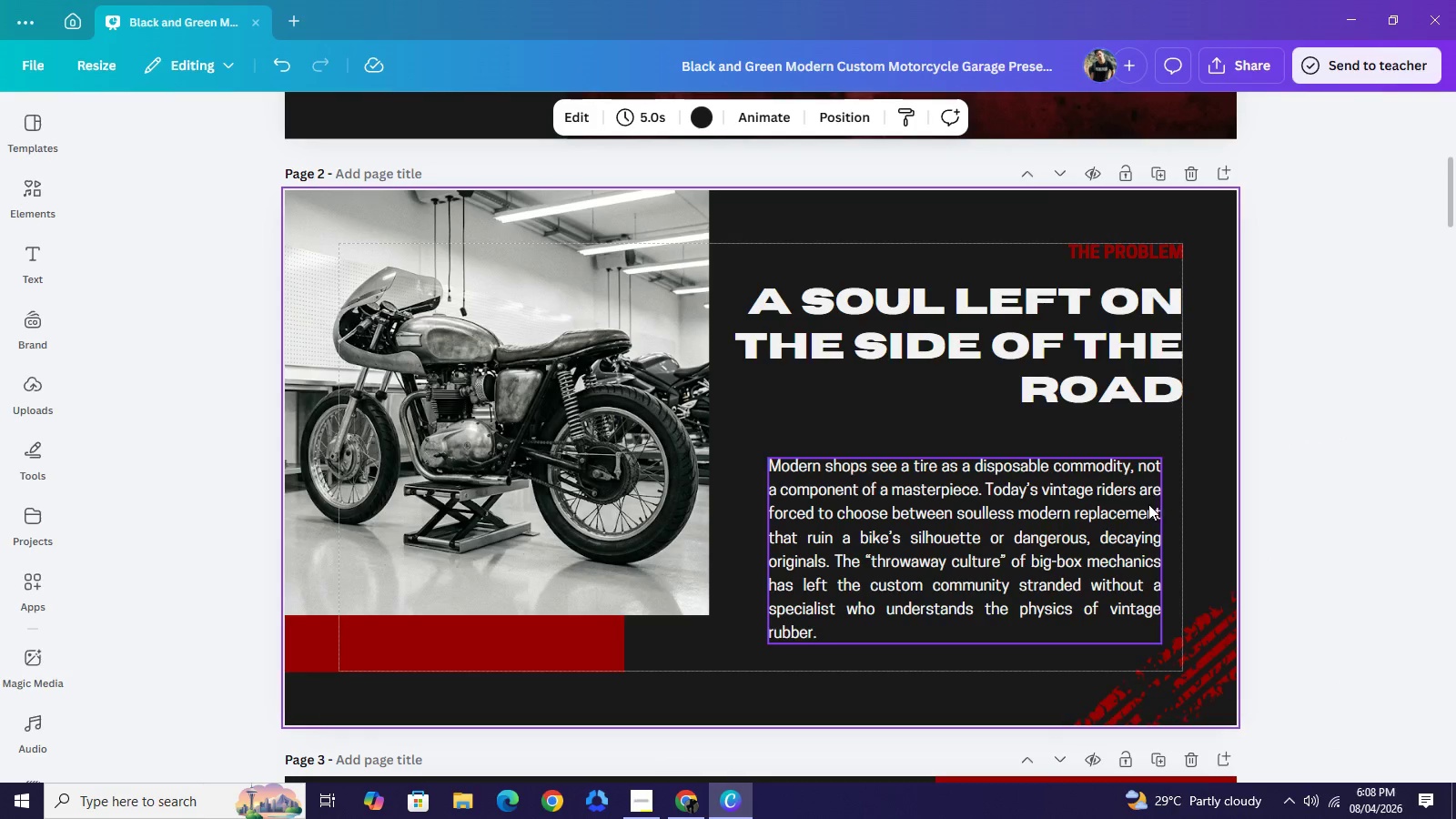 
left_click([1148, 504])
 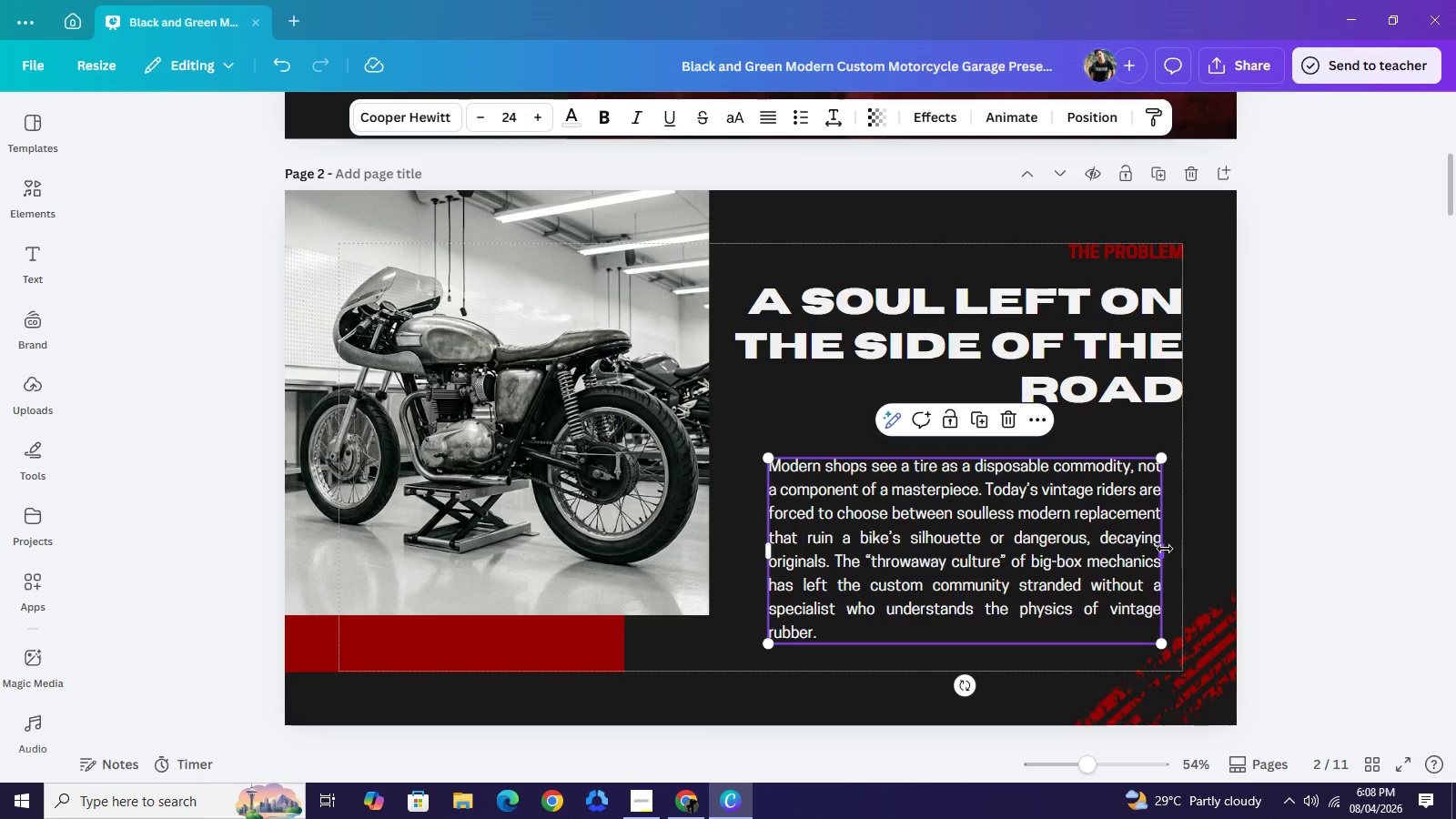 
left_click_drag(start_coordinate=[1165, 549], to_coordinate=[1184, 541])
 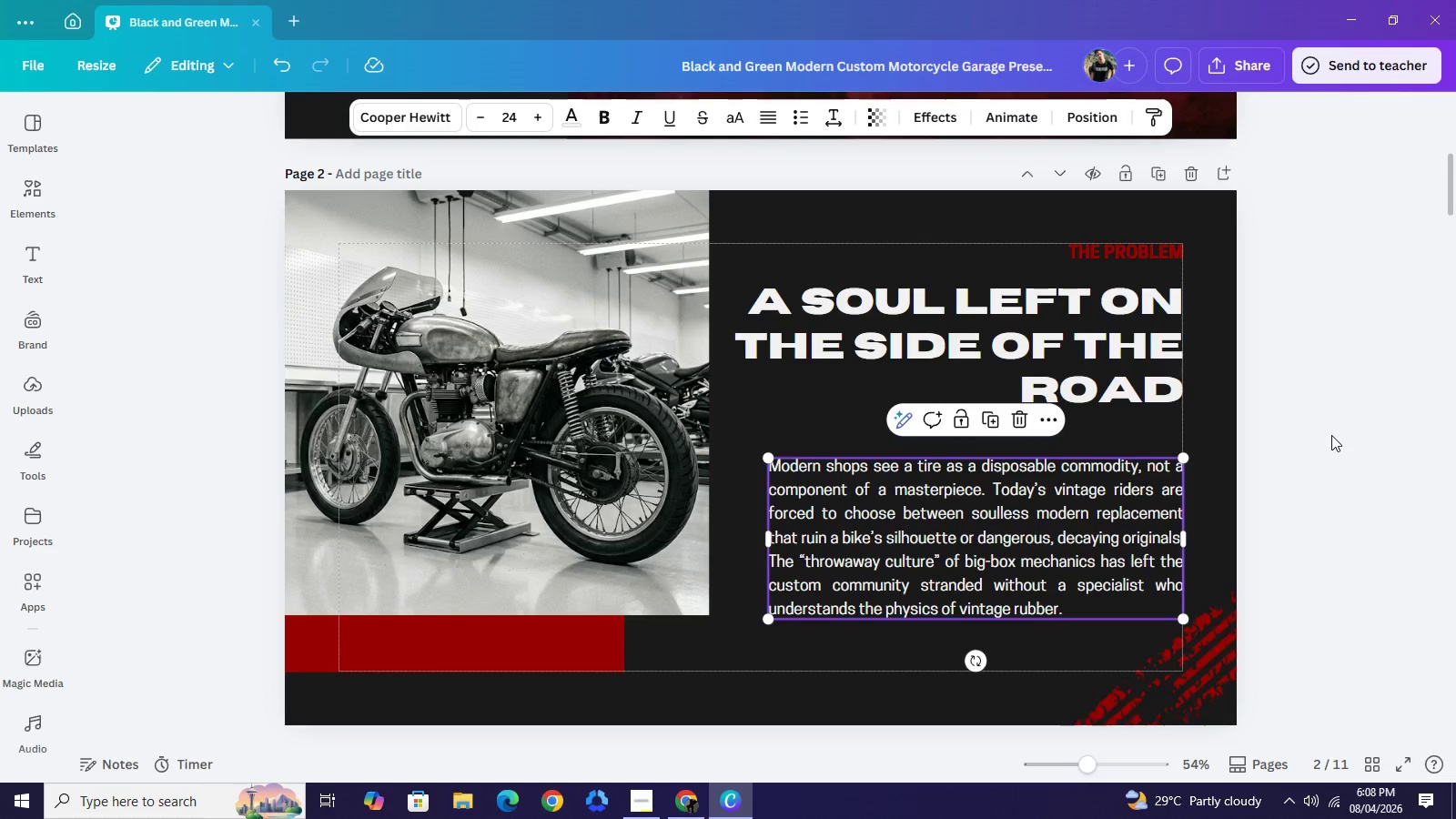 
left_click([1331, 435])
 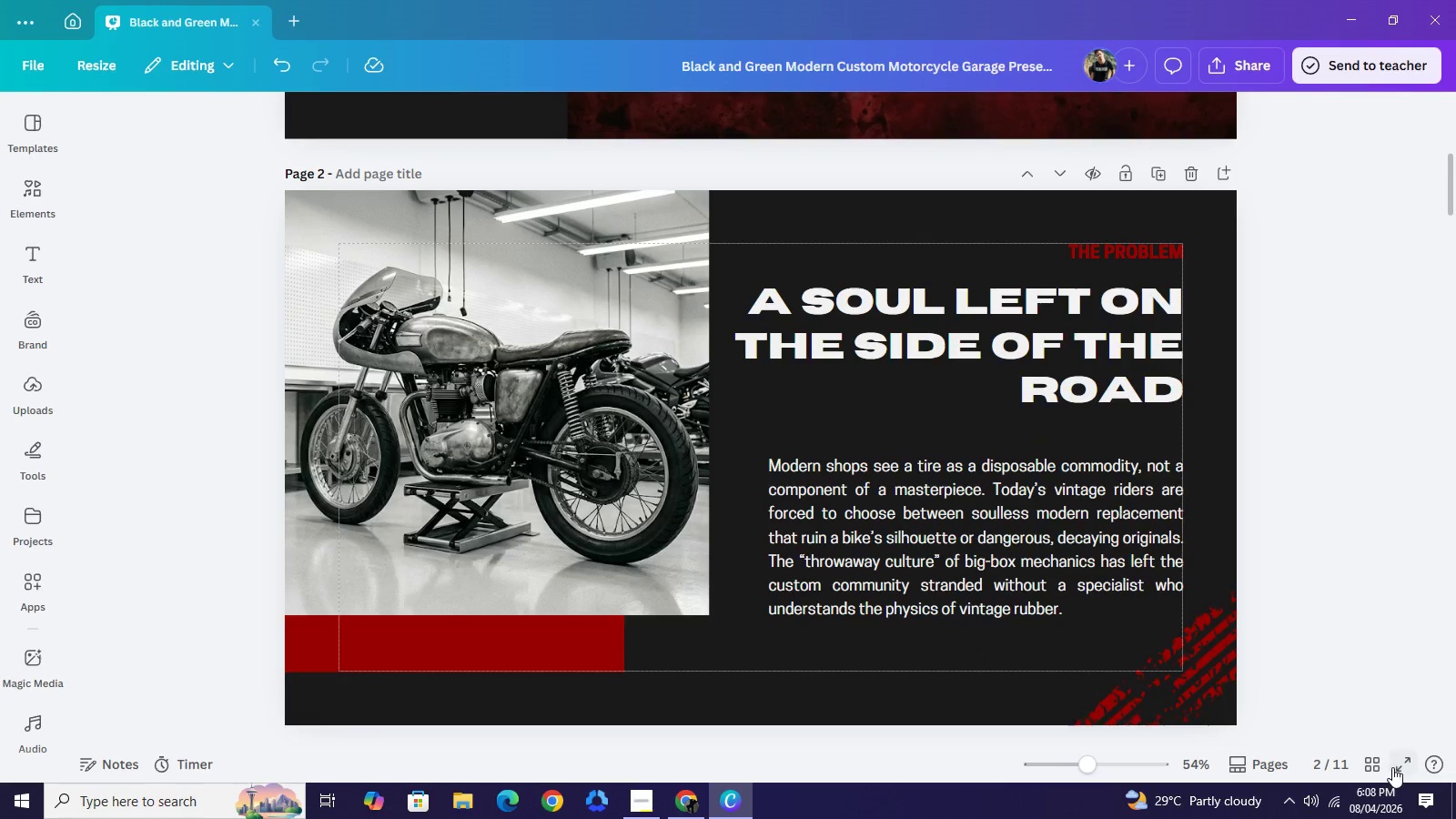 
left_click([1392, 763])
 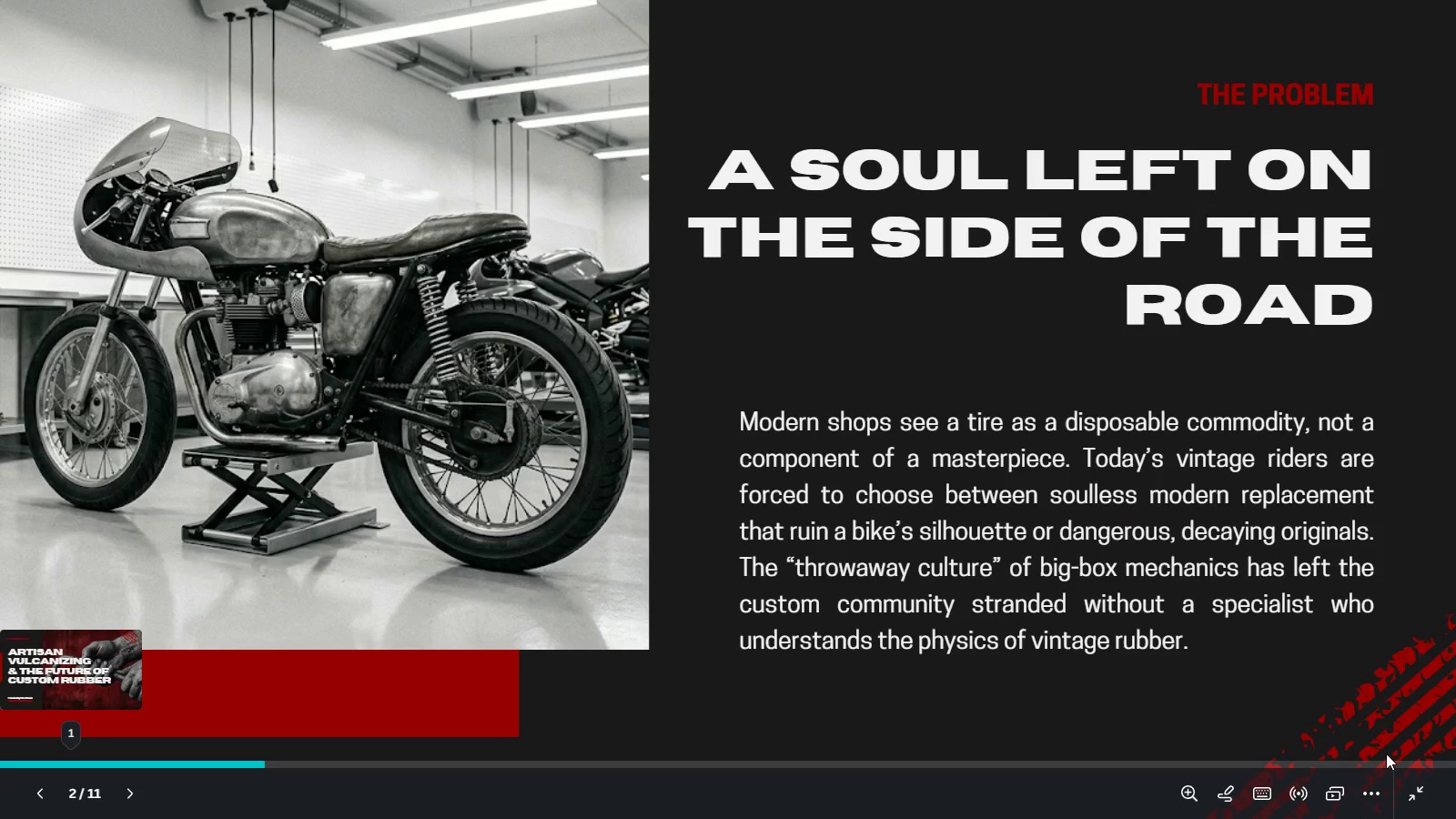 
wait(8.95)
 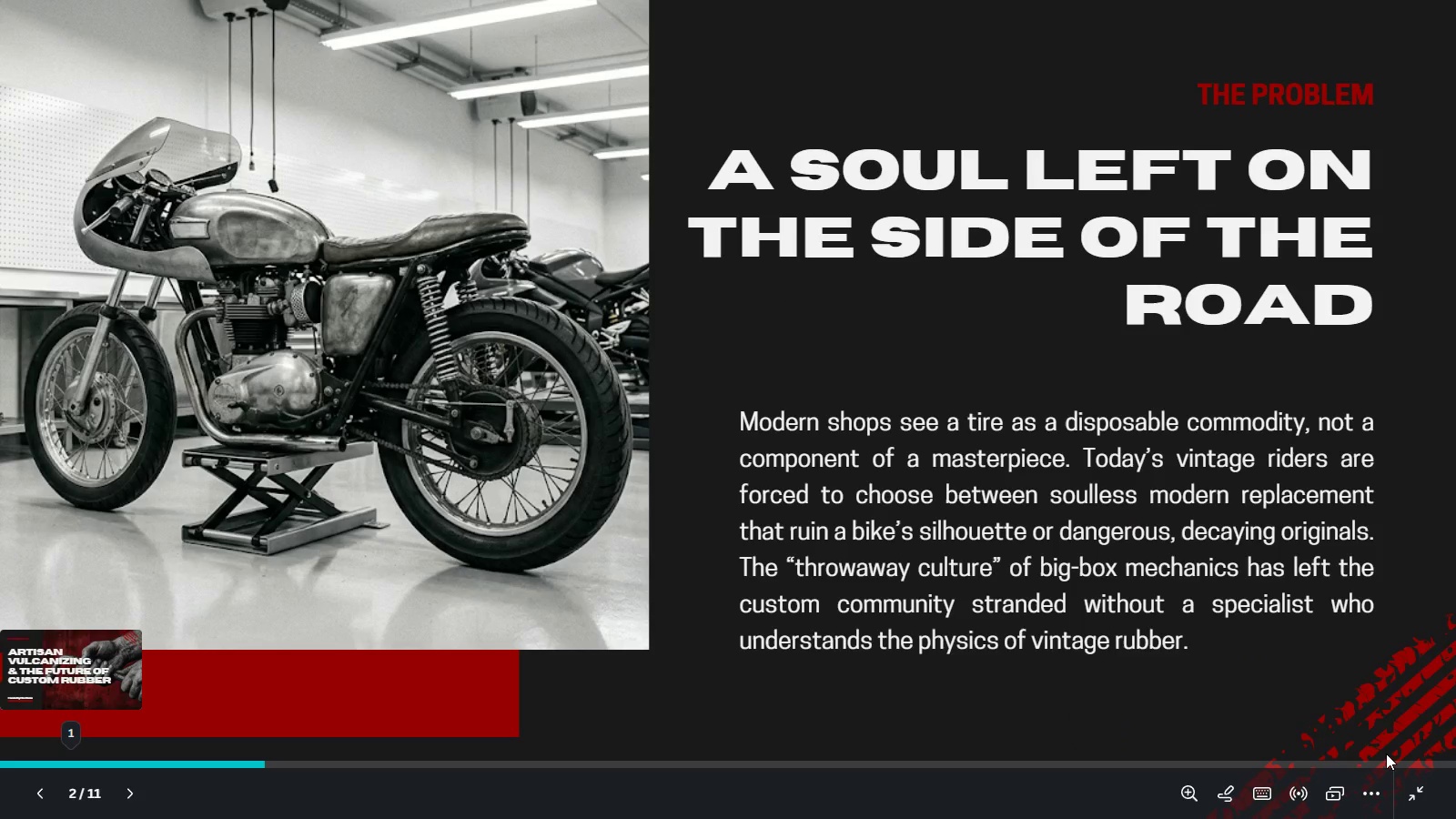 
key(ArrowRight)
 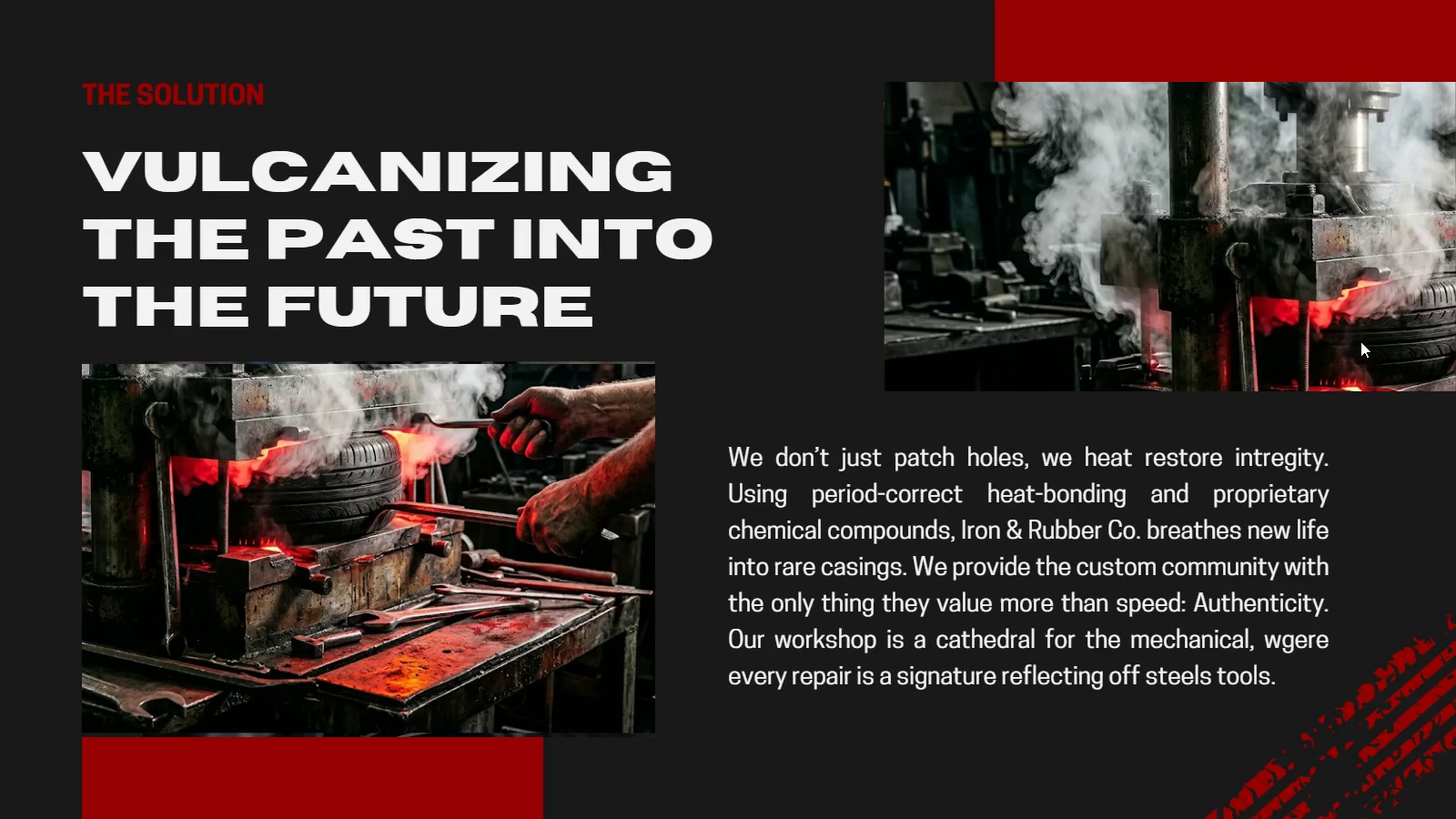 
hold_key(key=ArrowRight, duration=0.61)
 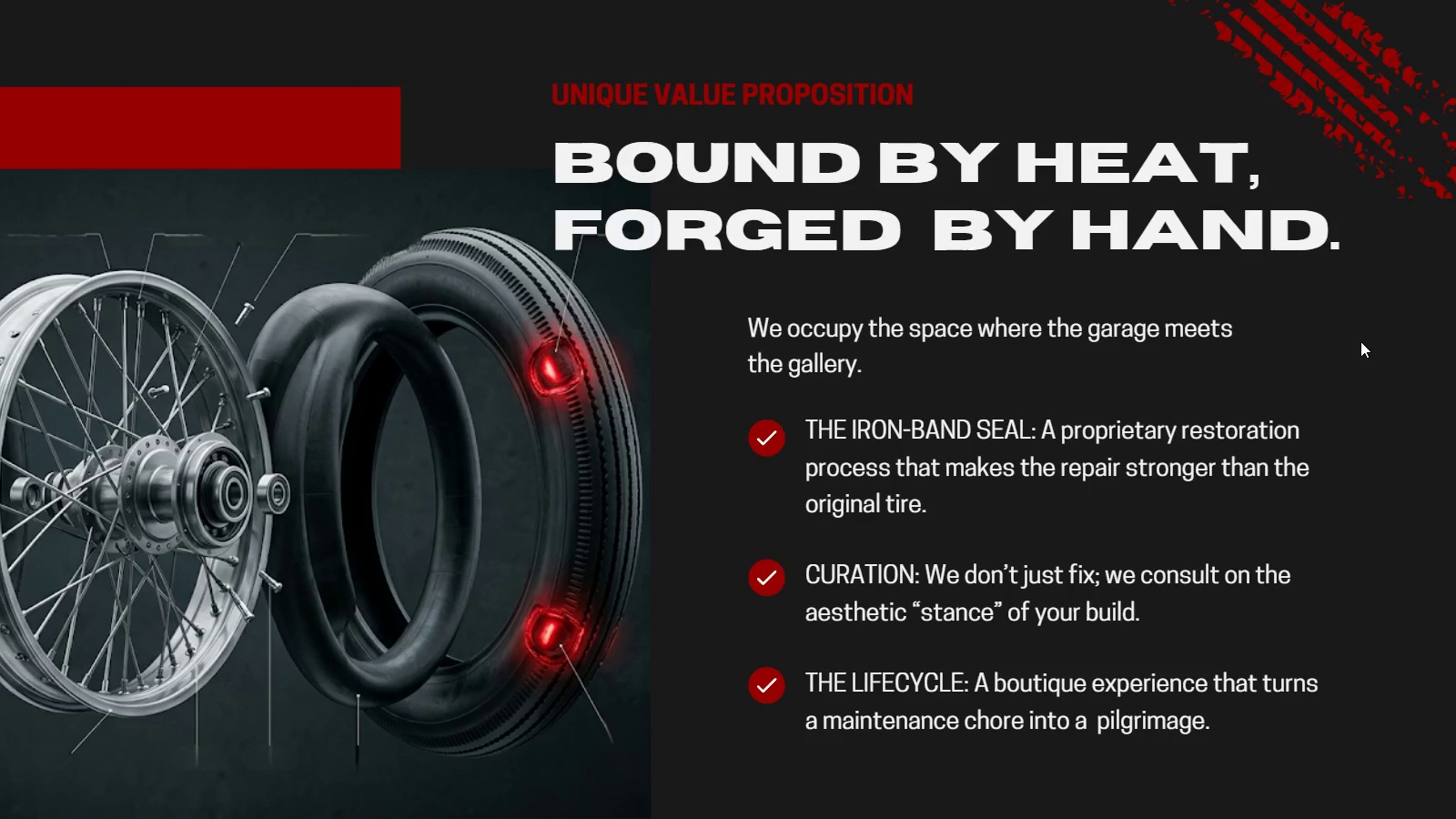 
hold_key(key=ArrowRight, duration=1.58)
 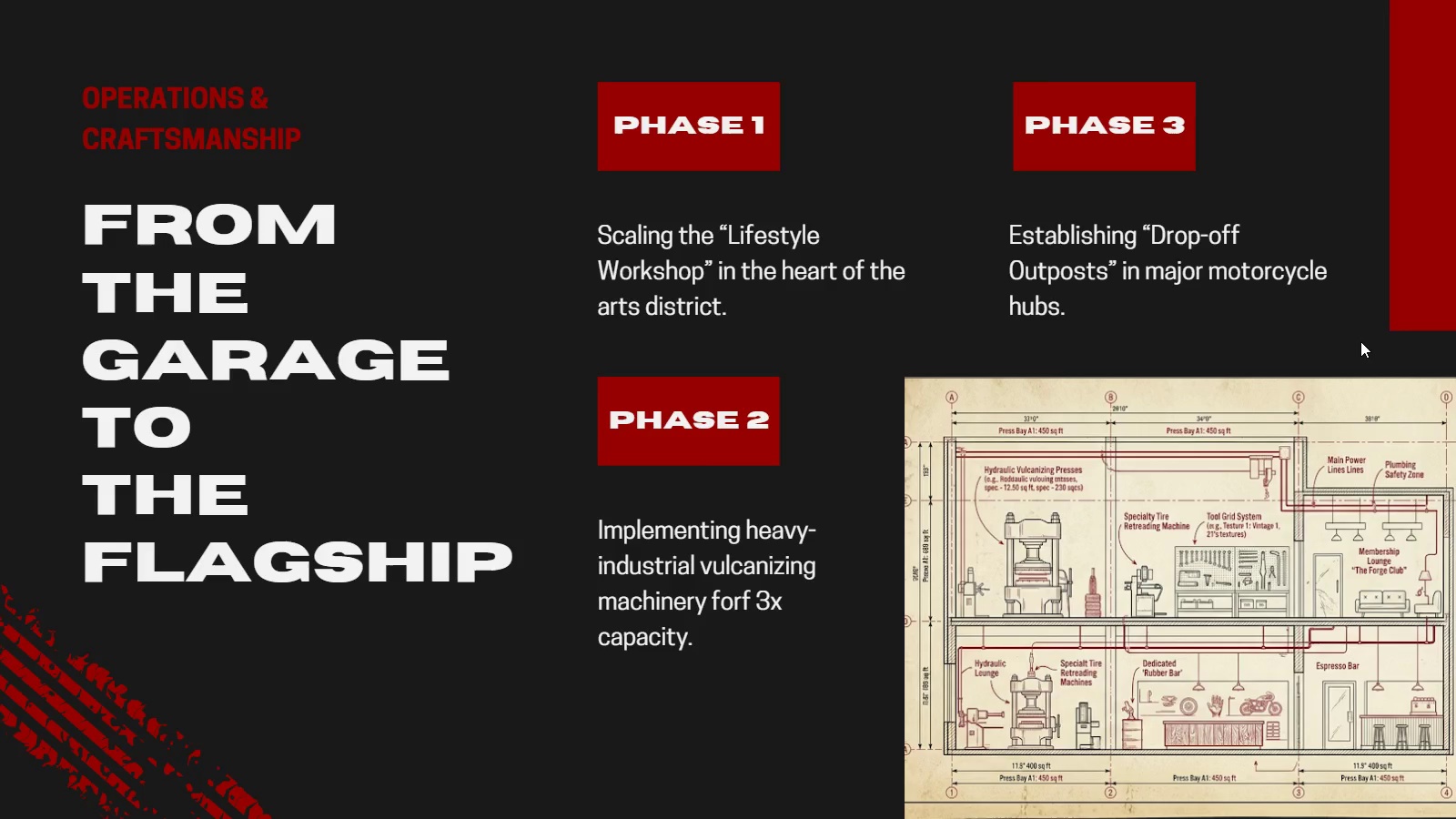 
key(ArrowLeft)
 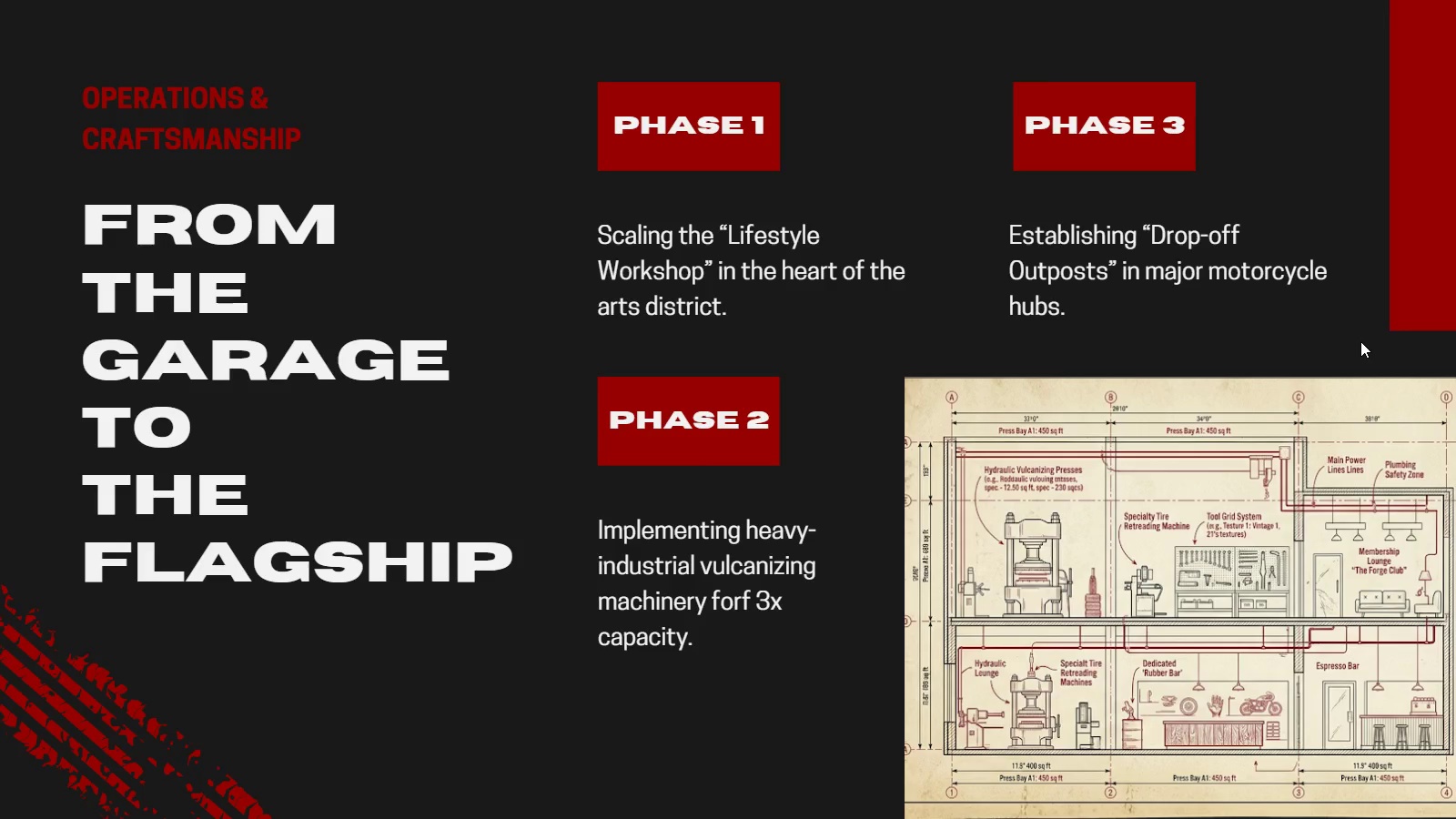 
key(ArrowLeft)
 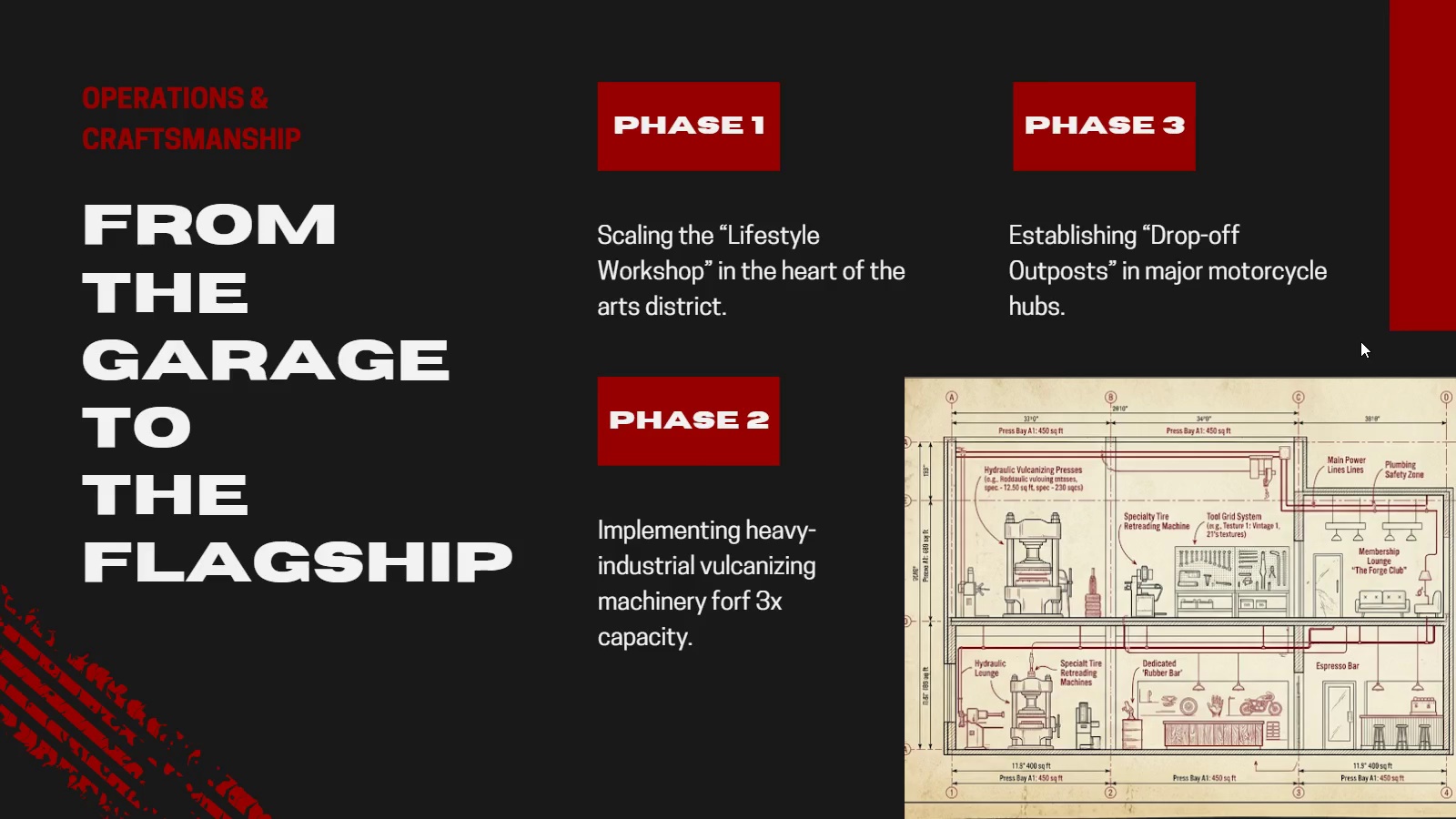 
key(ArrowLeft)
 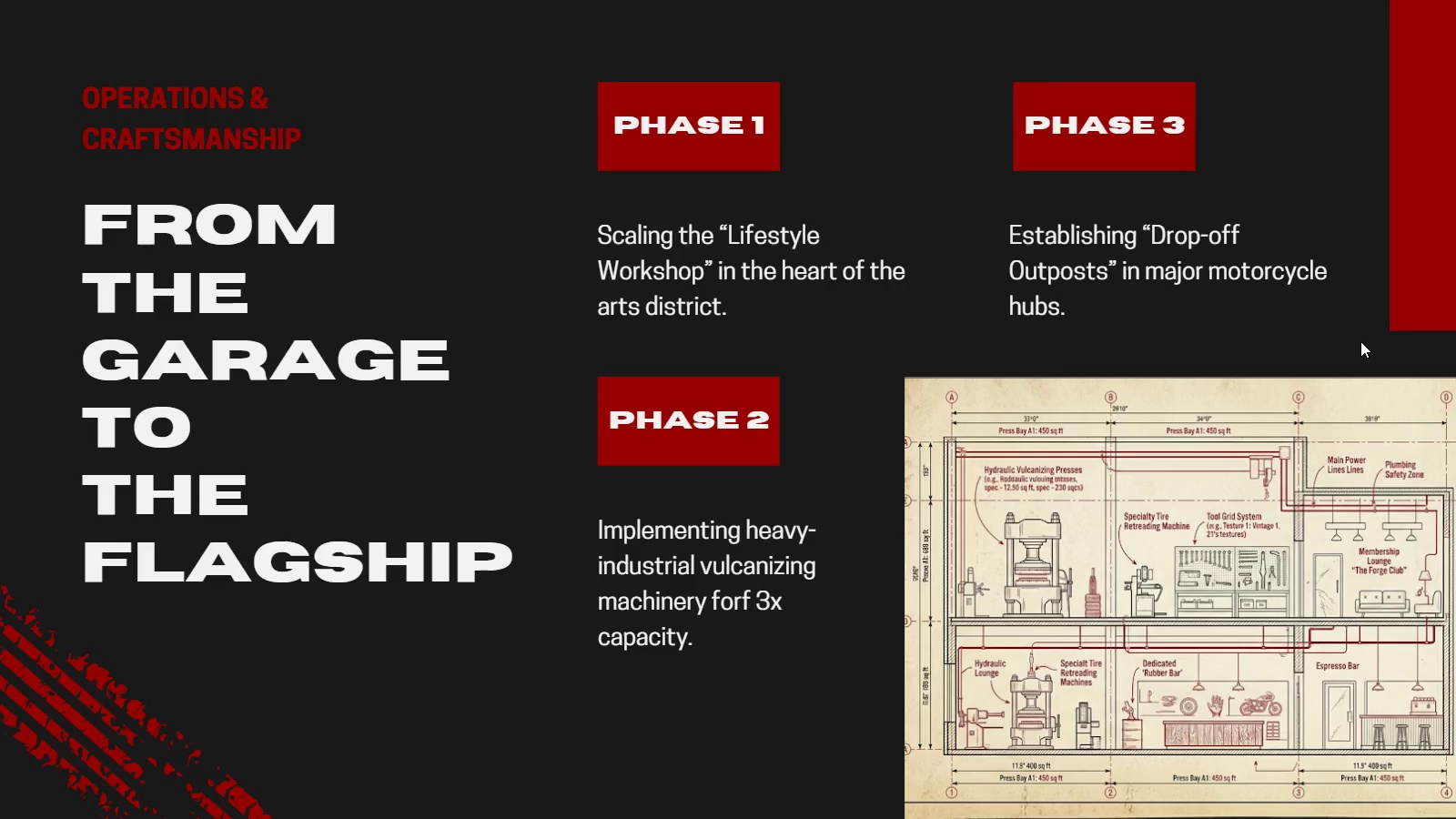 
key(ArrowLeft)
 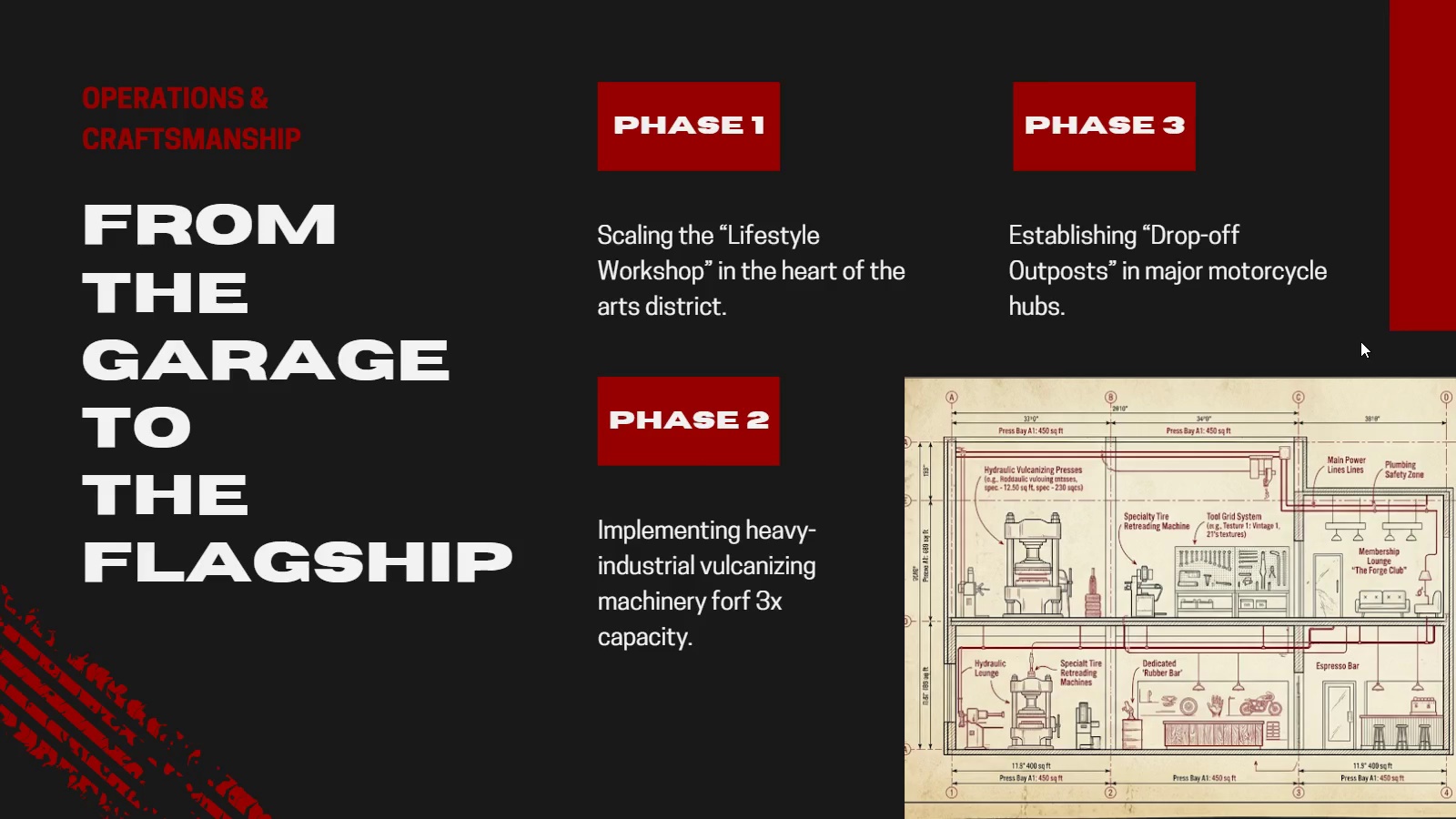 
key(ArrowLeft)
 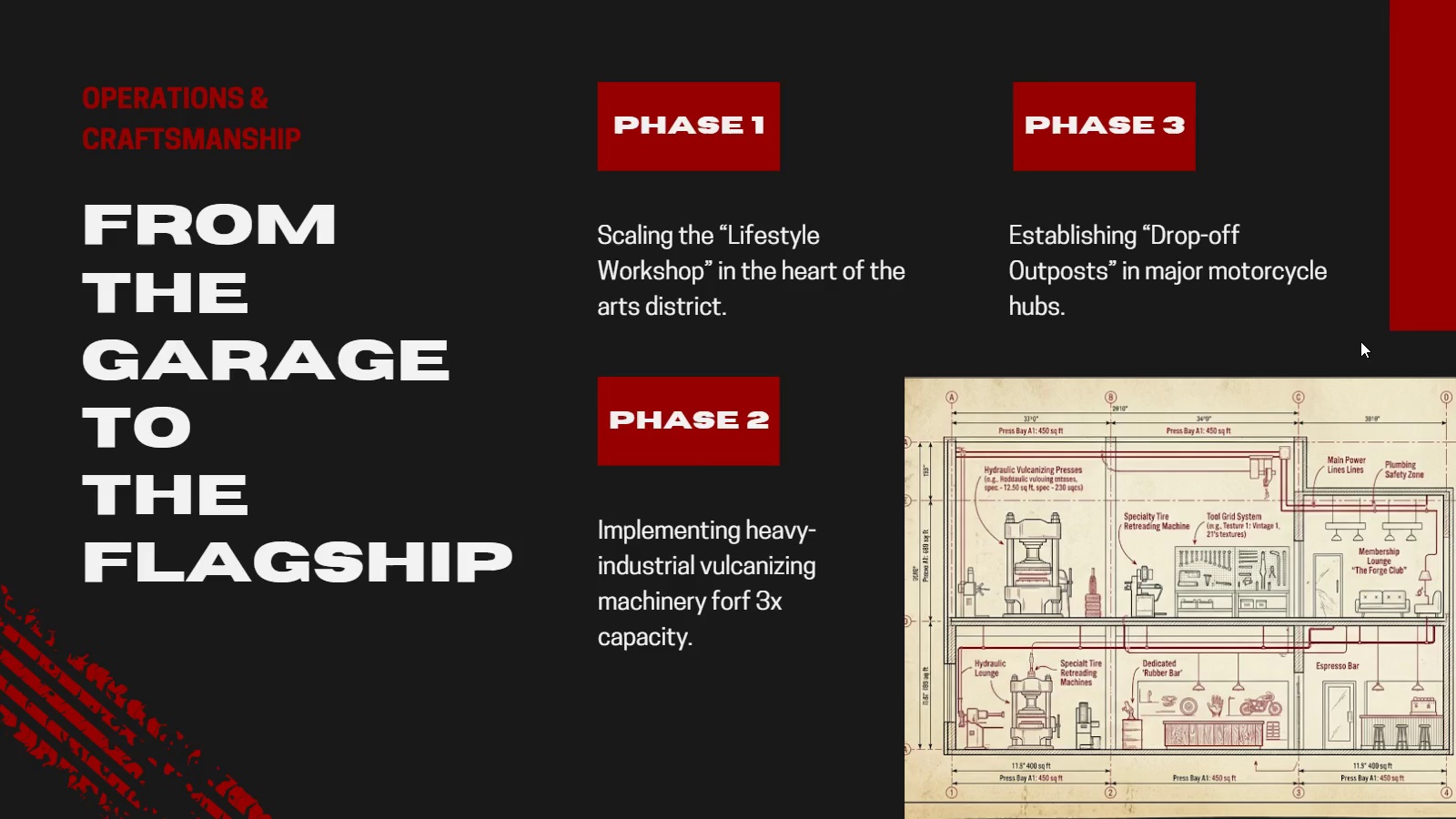 
key(ArrowLeft)
 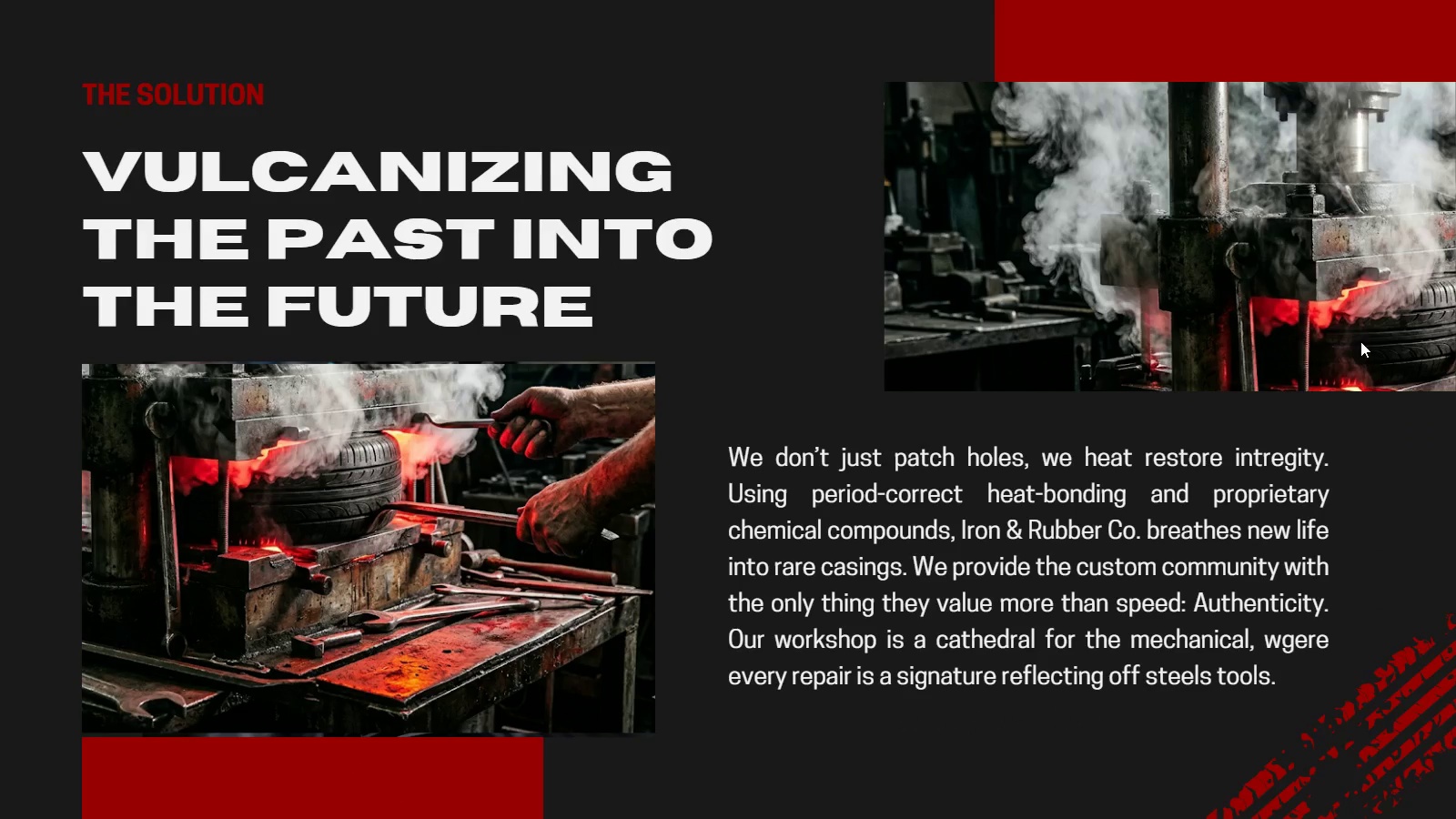 
key(ArrowRight)
 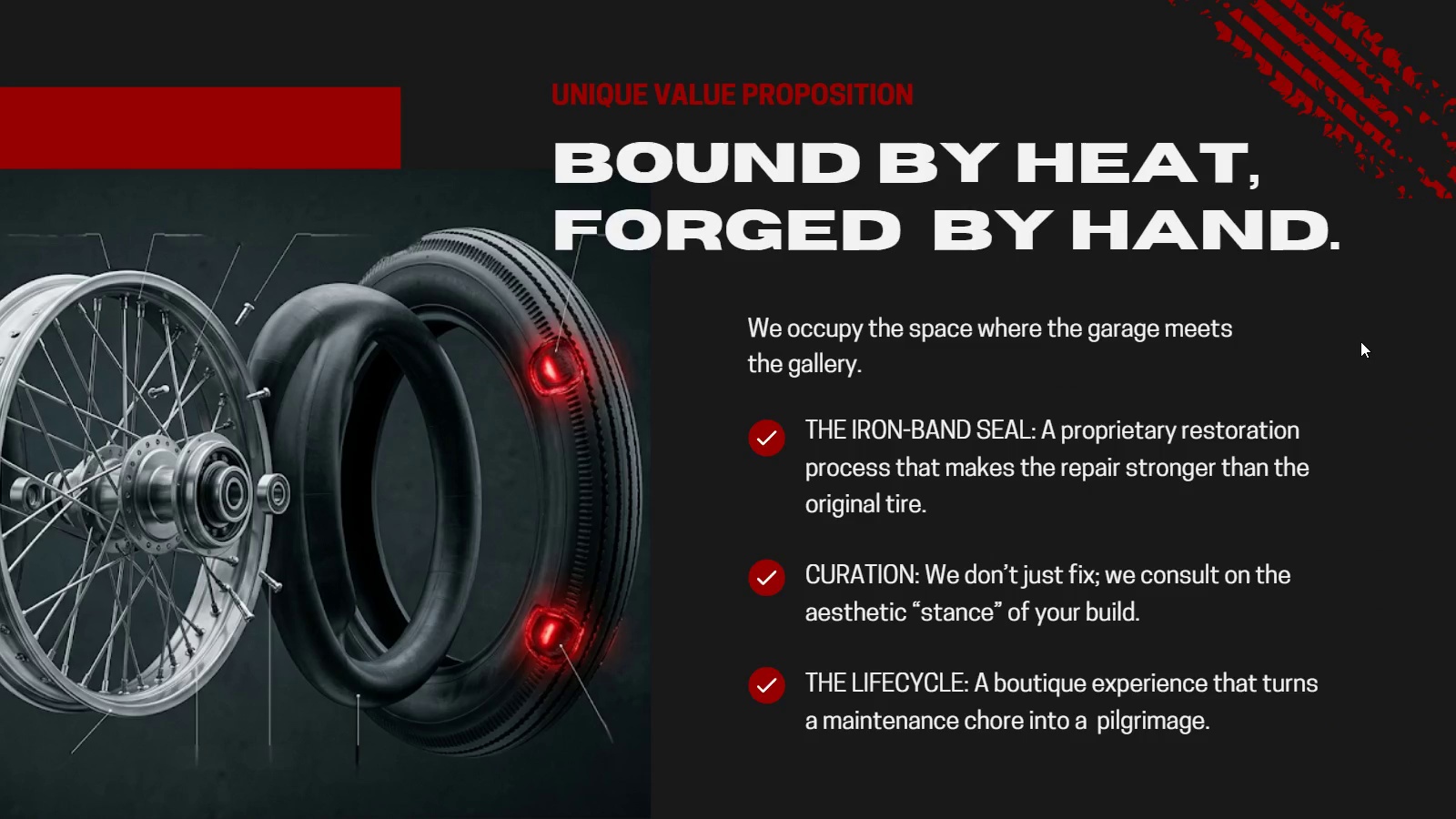 
key(ArrowRight)
 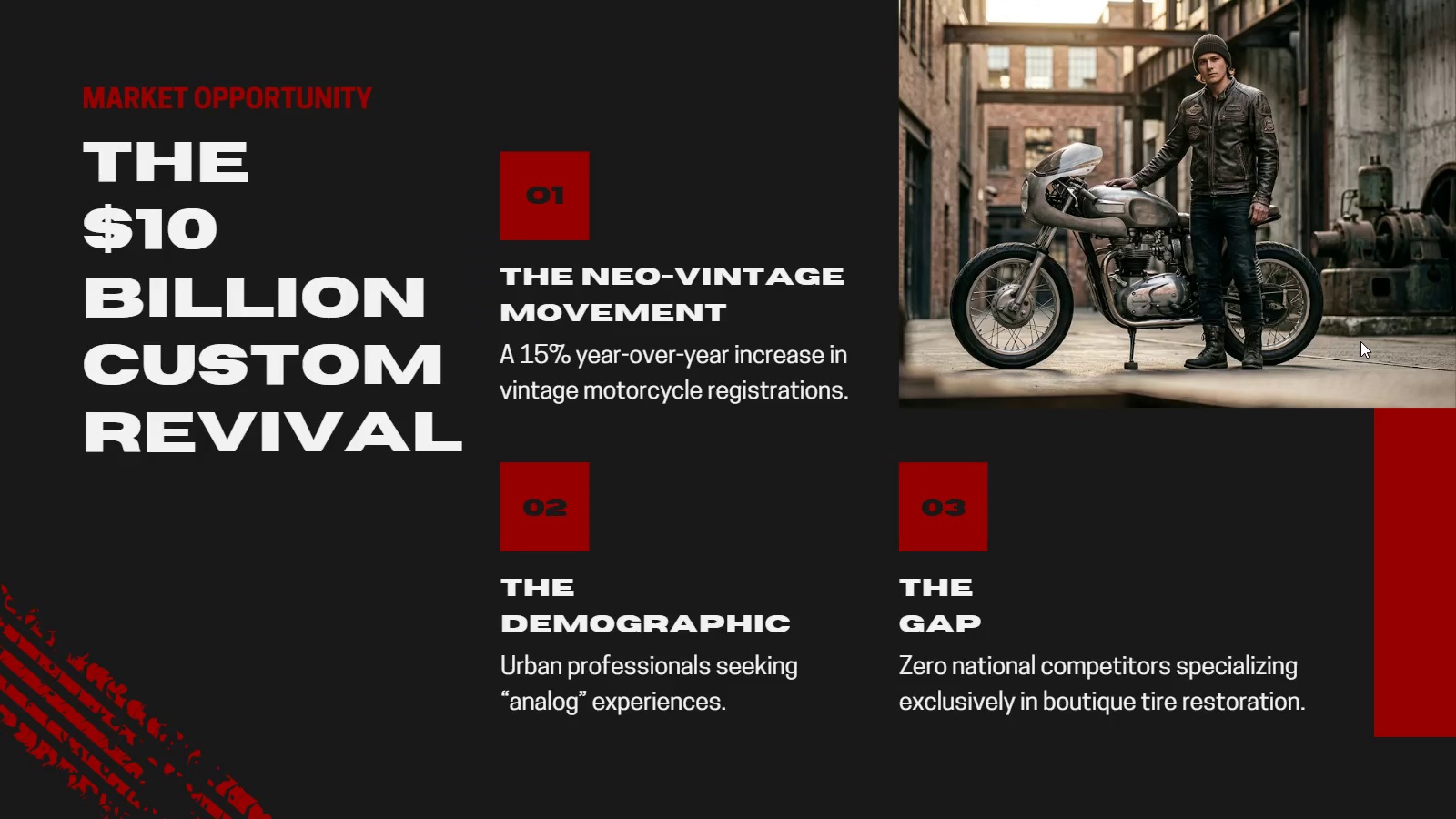 
wait(8.88)
 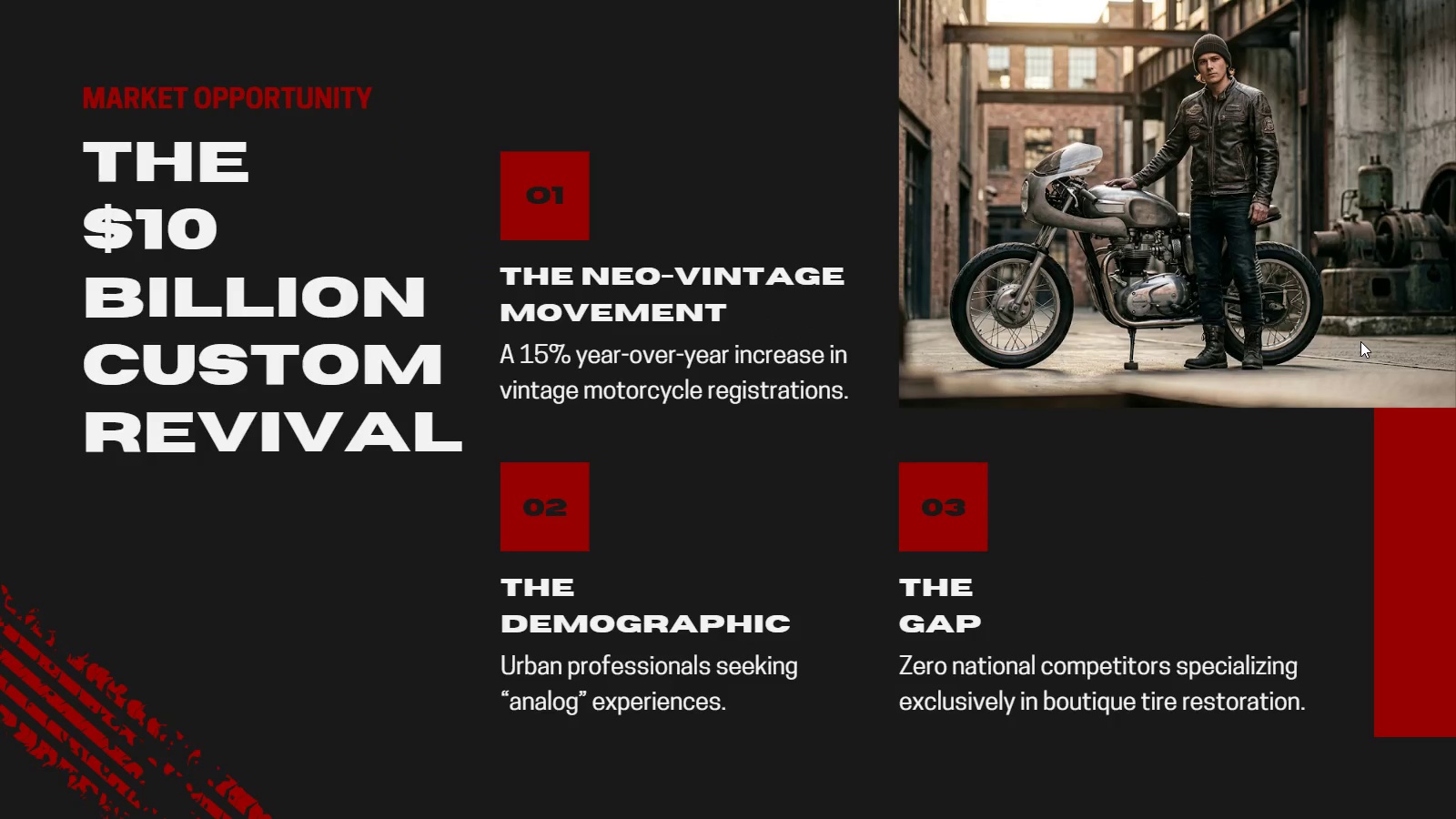 
key(ArrowRight)
 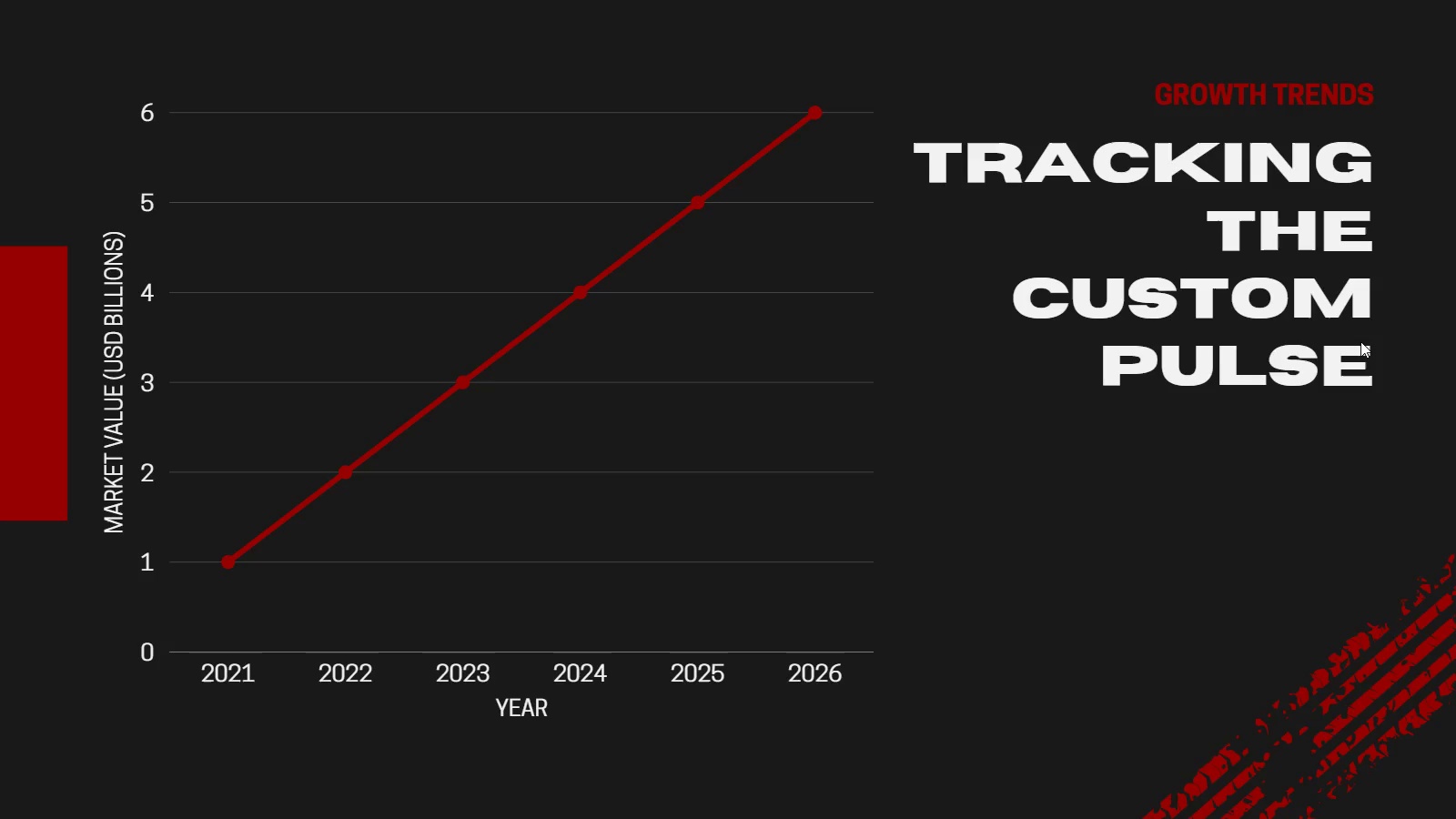 
key(ArrowRight)
 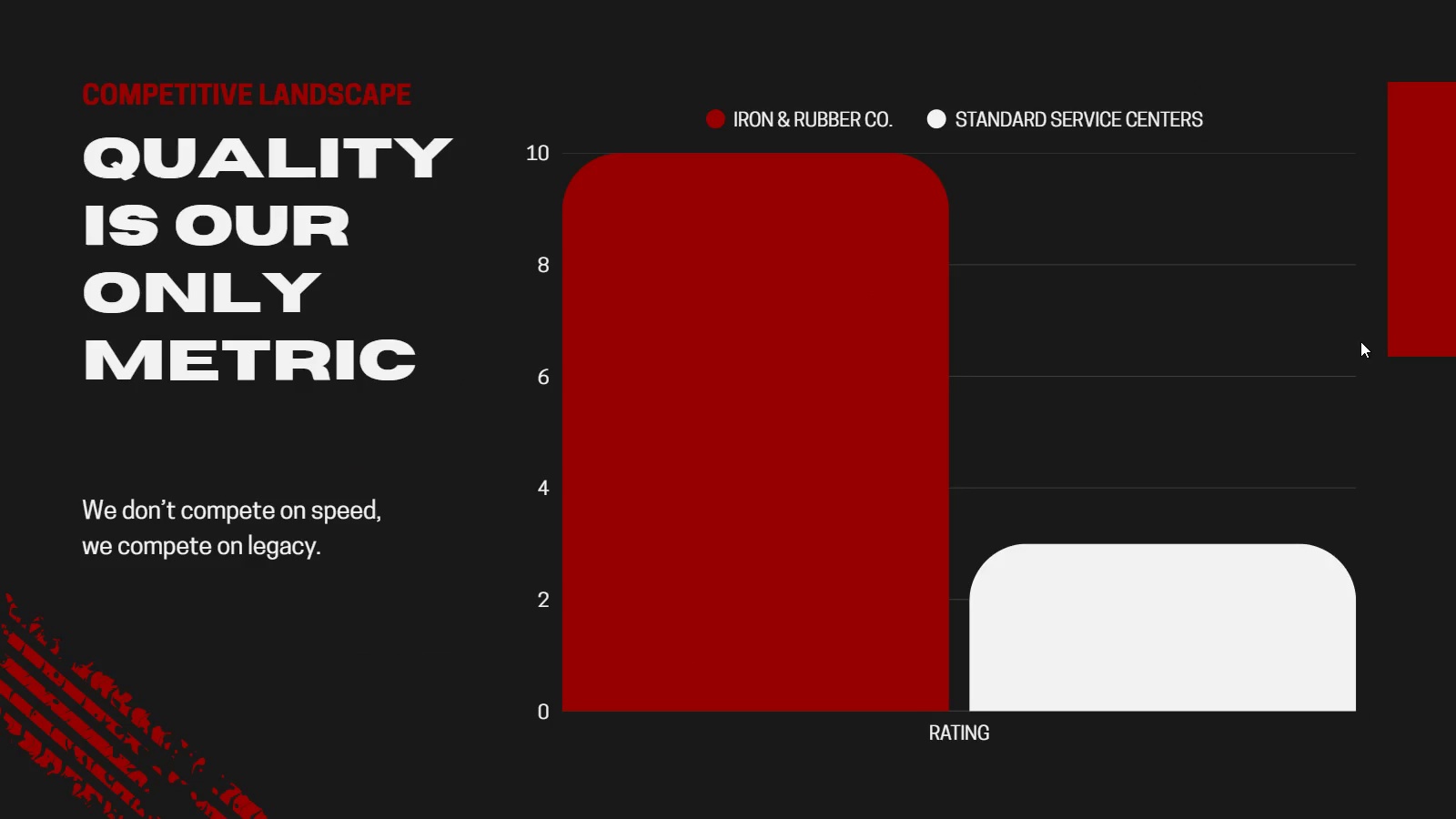 
key(ArrowRight)
 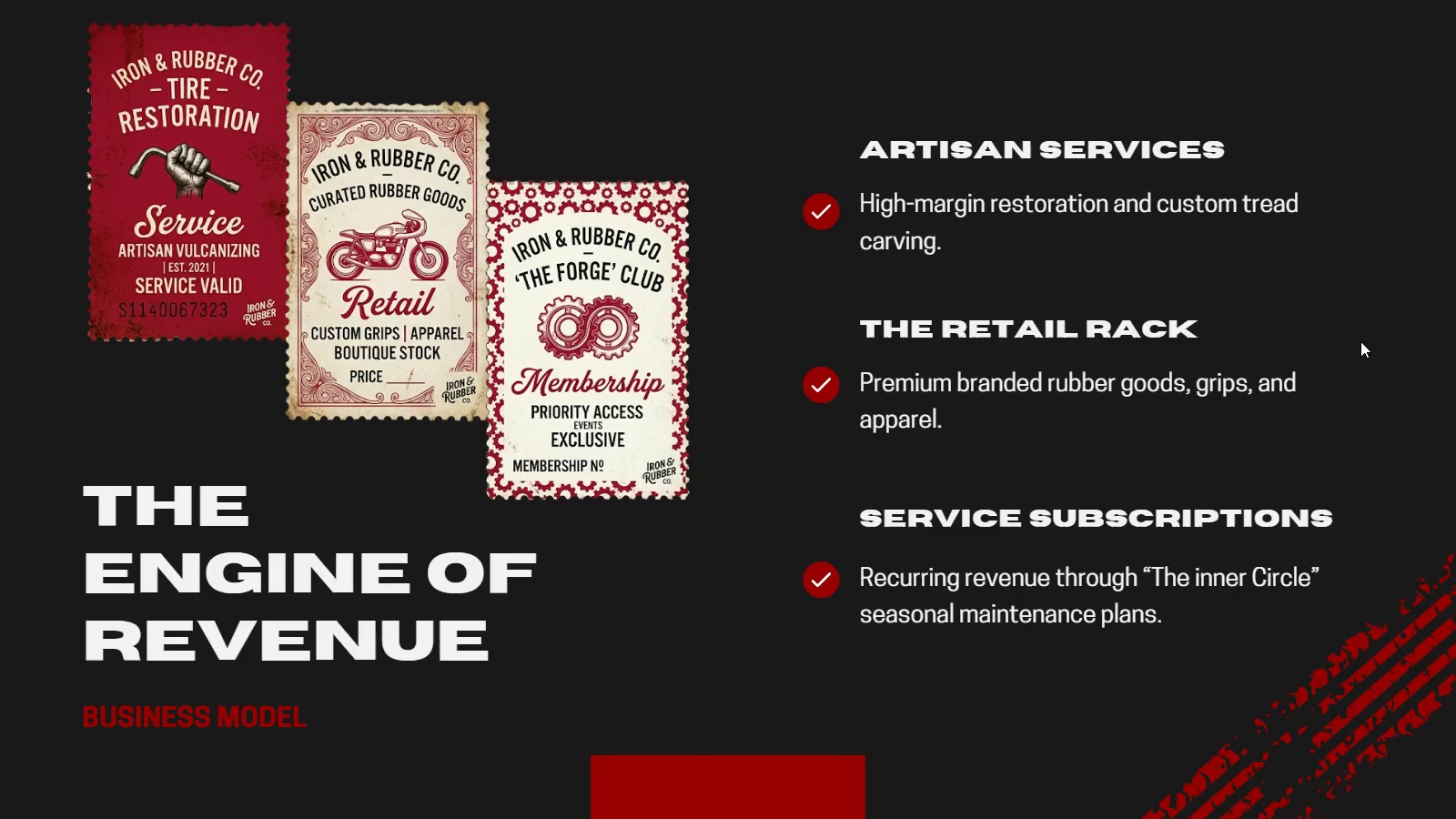 
wait(77.72)
 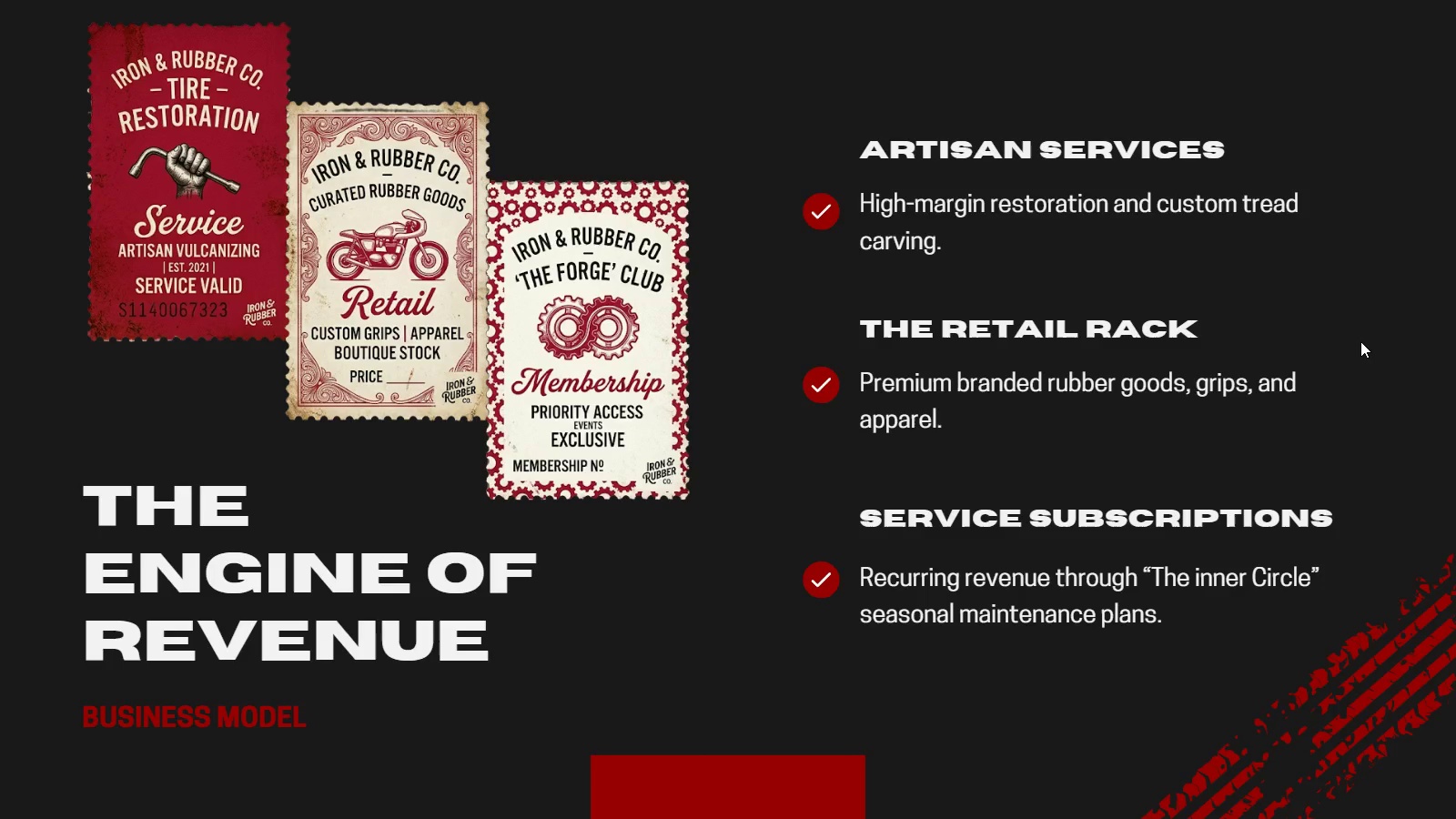 
key(ArrowRight)
 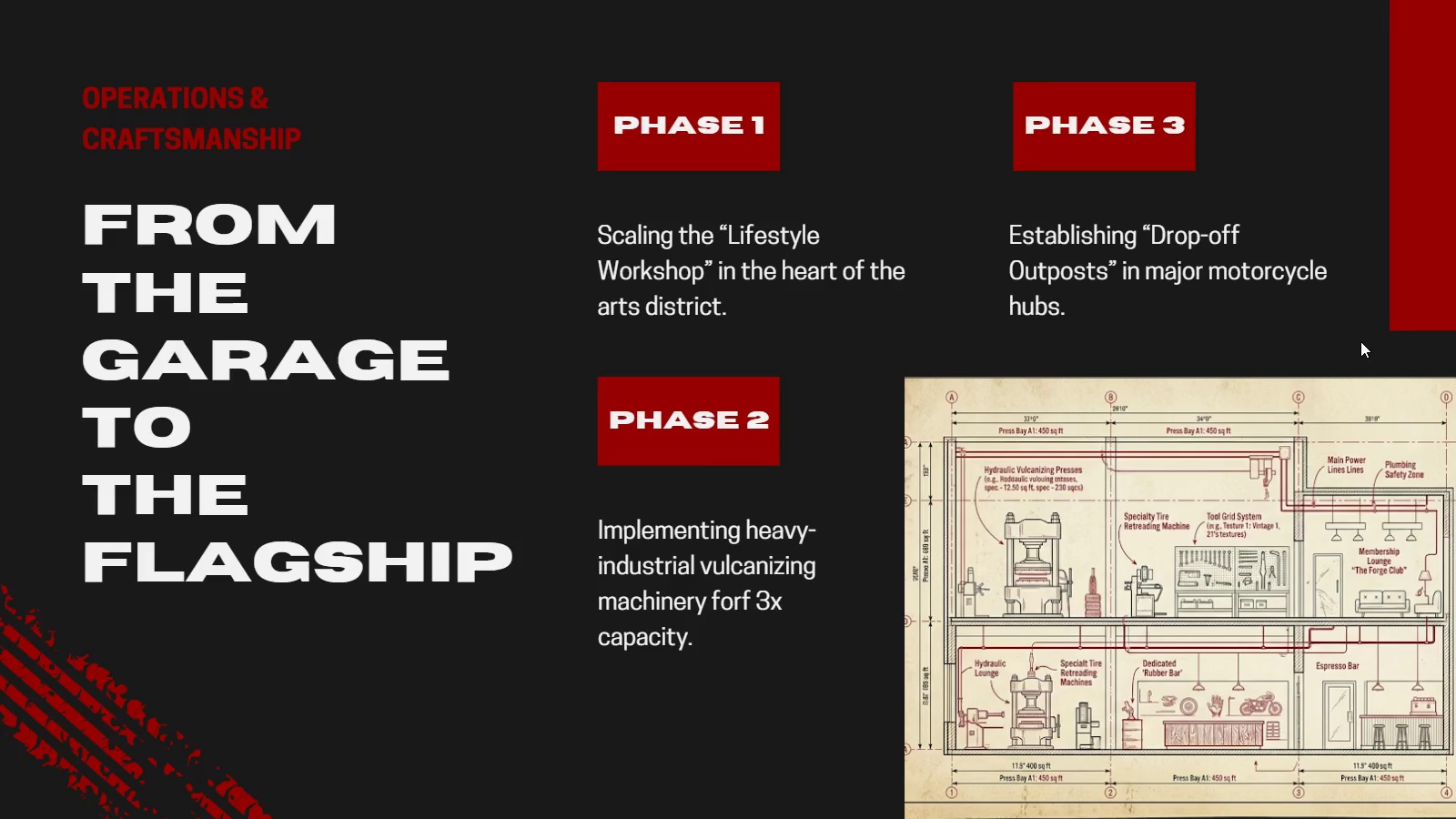 
key(ArrowRight)
 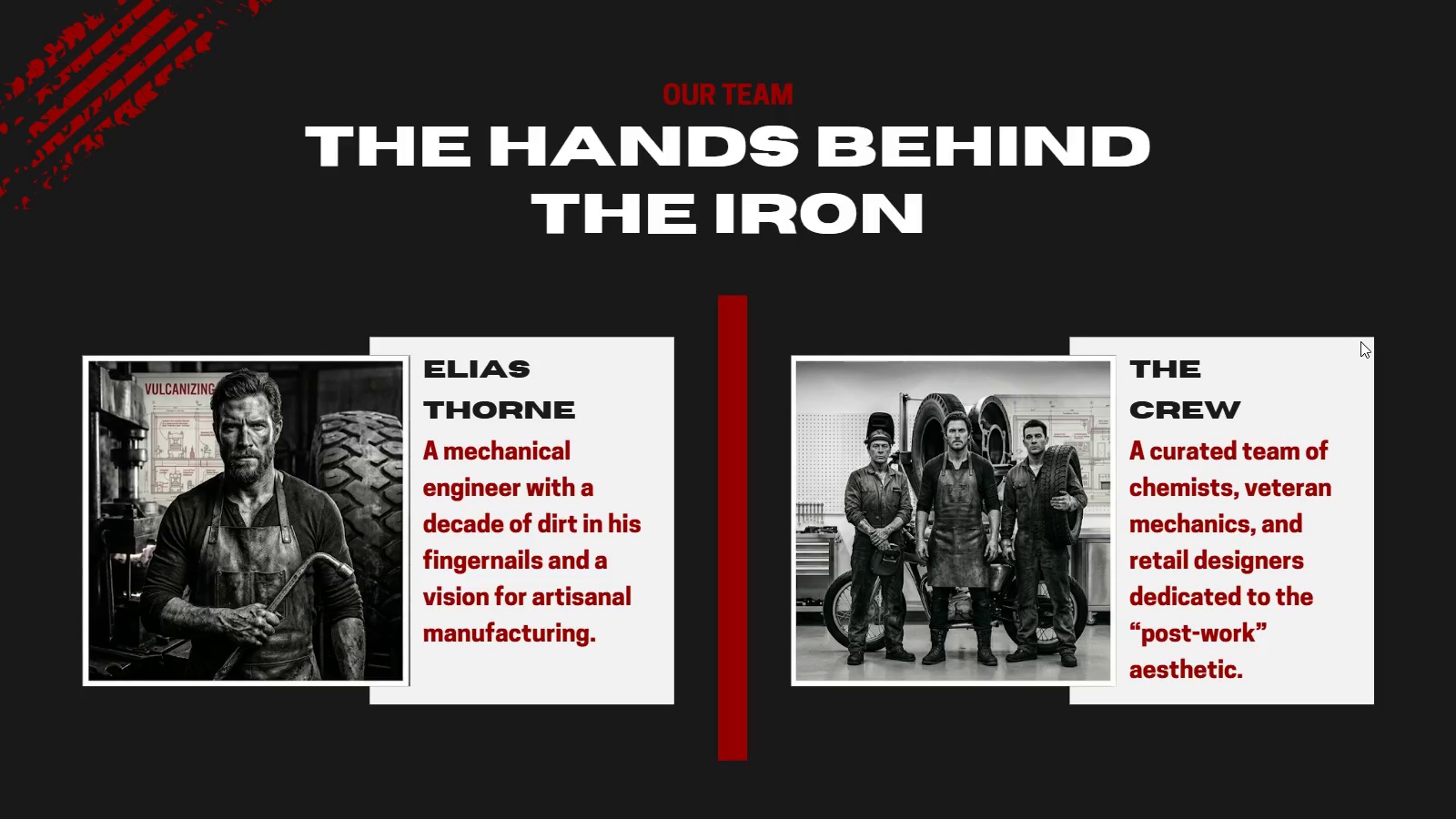 
key(ArrowRight)
 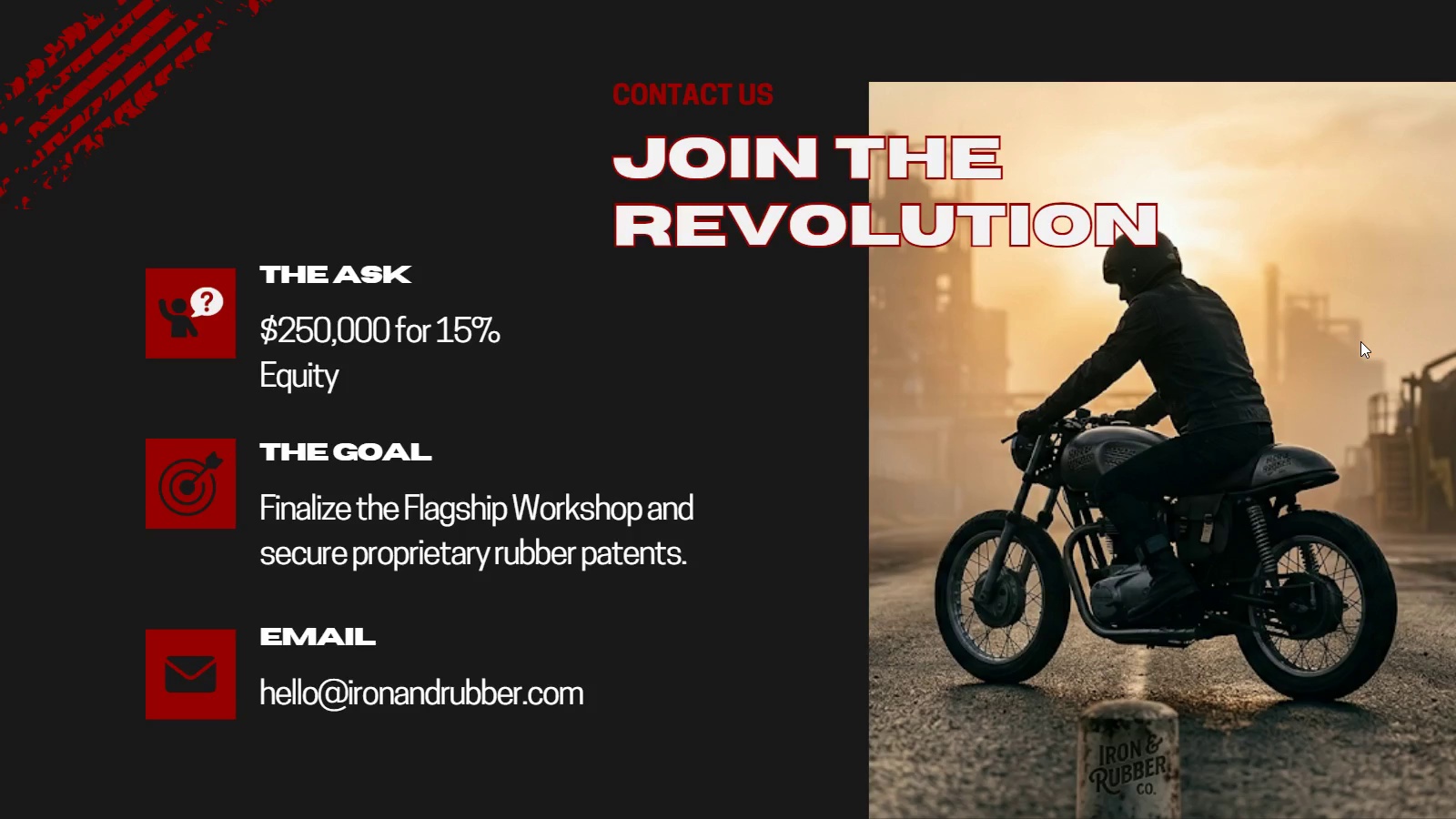 
hold_key(key=ArrowRight, duration=0.34)
 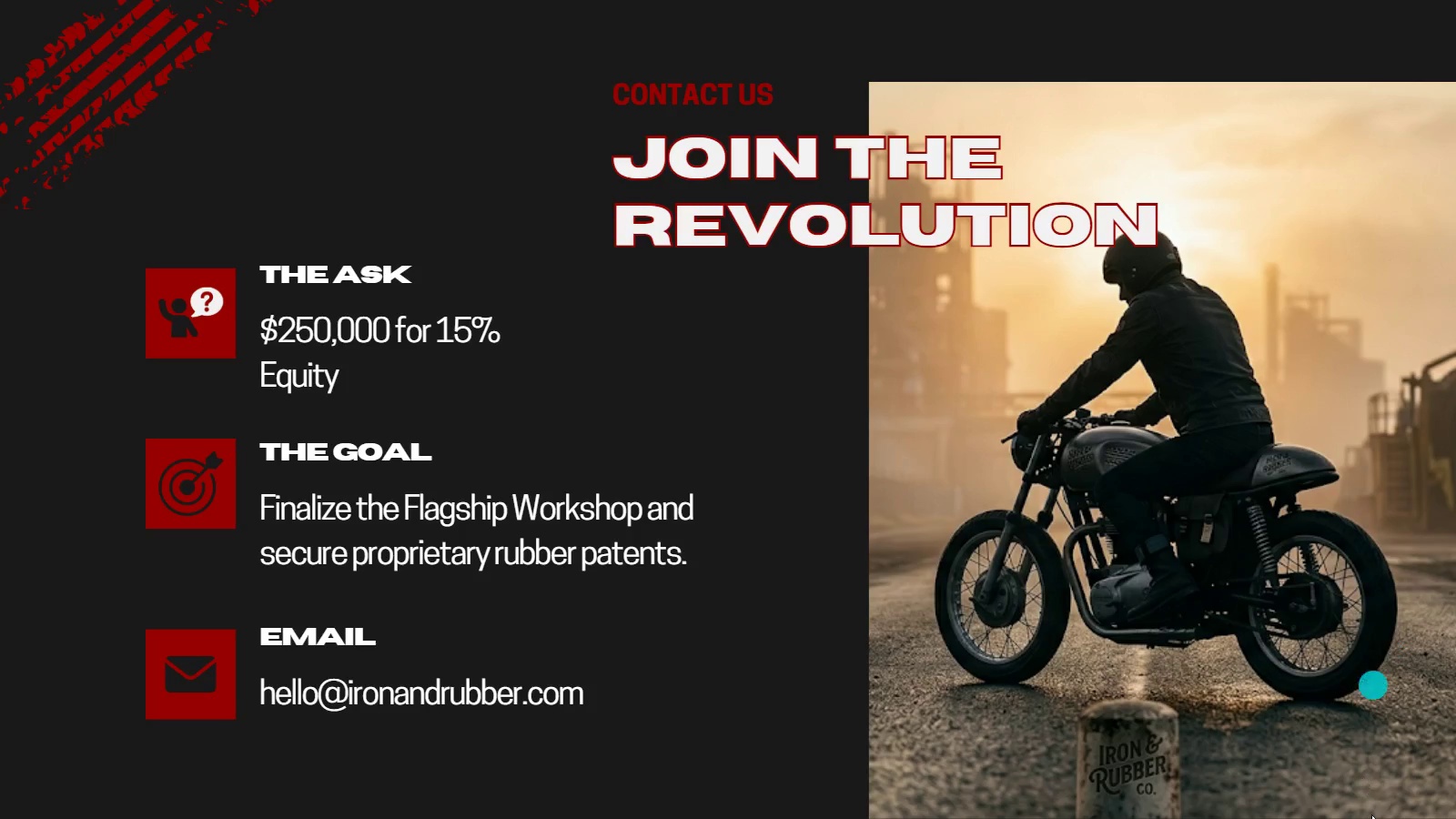 
left_click([1419, 799])
 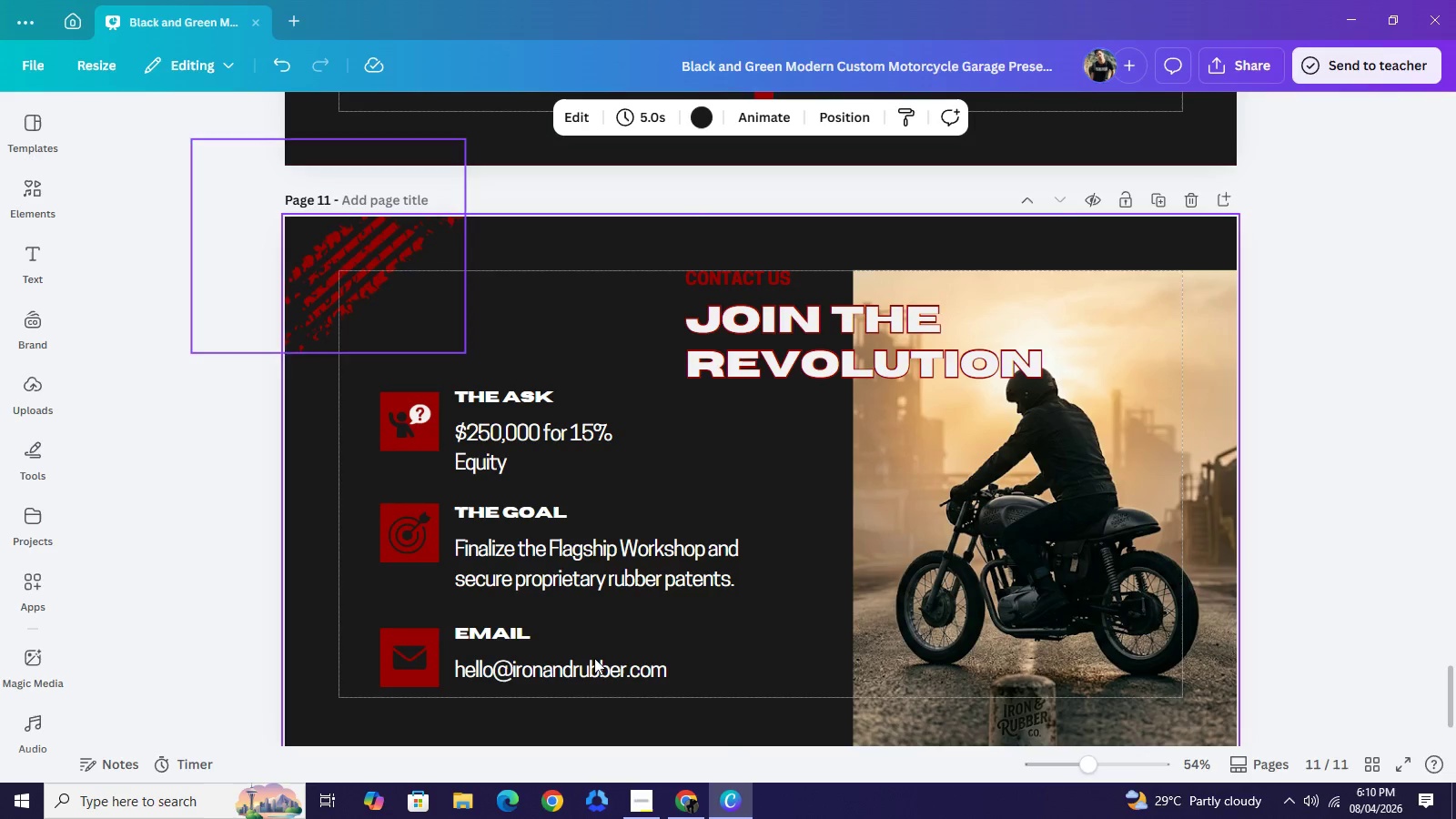 
left_click([653, 812])